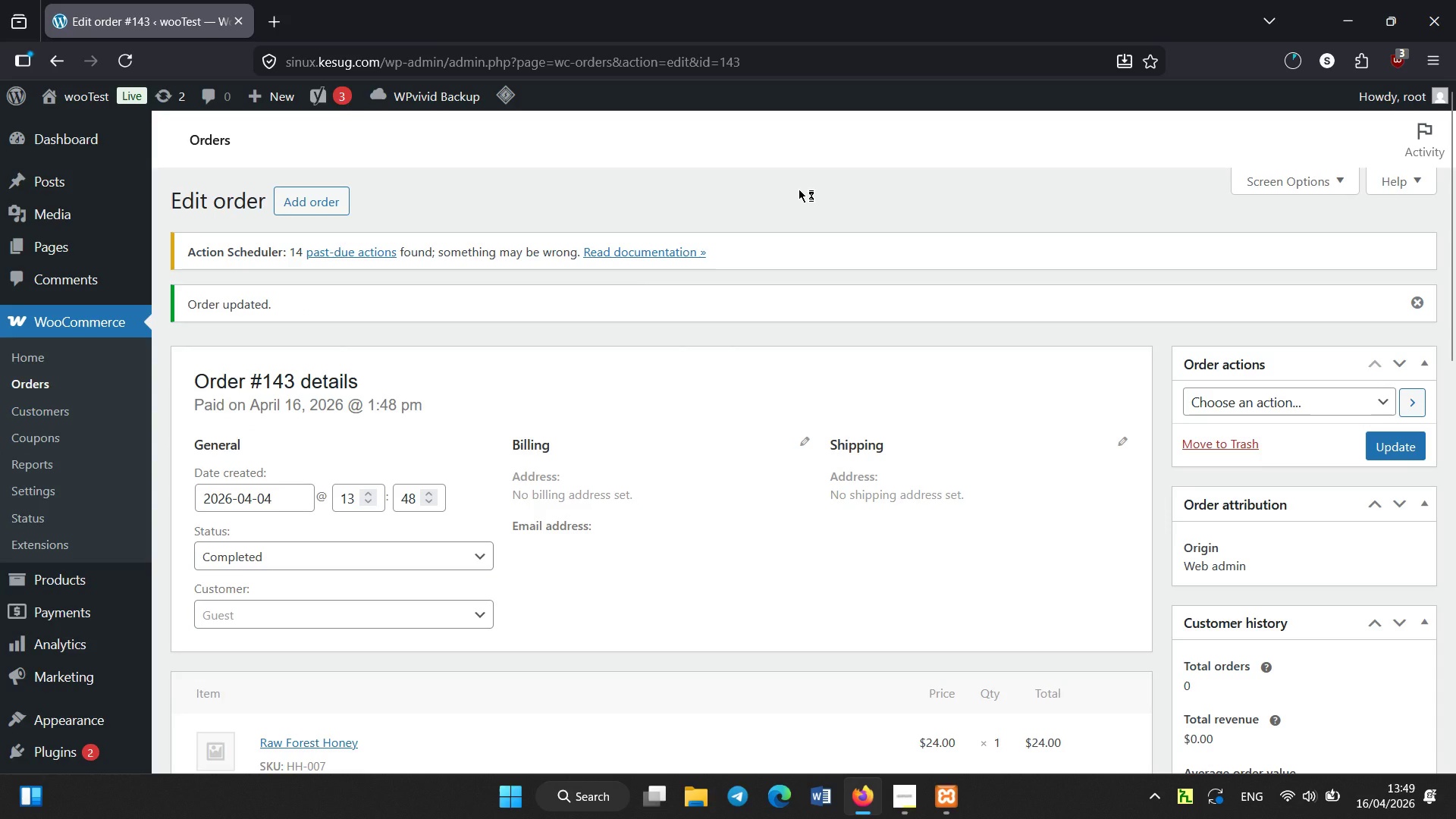 
scroll: coordinate [799, 189], scroll_direction: none, amount: 0.0
 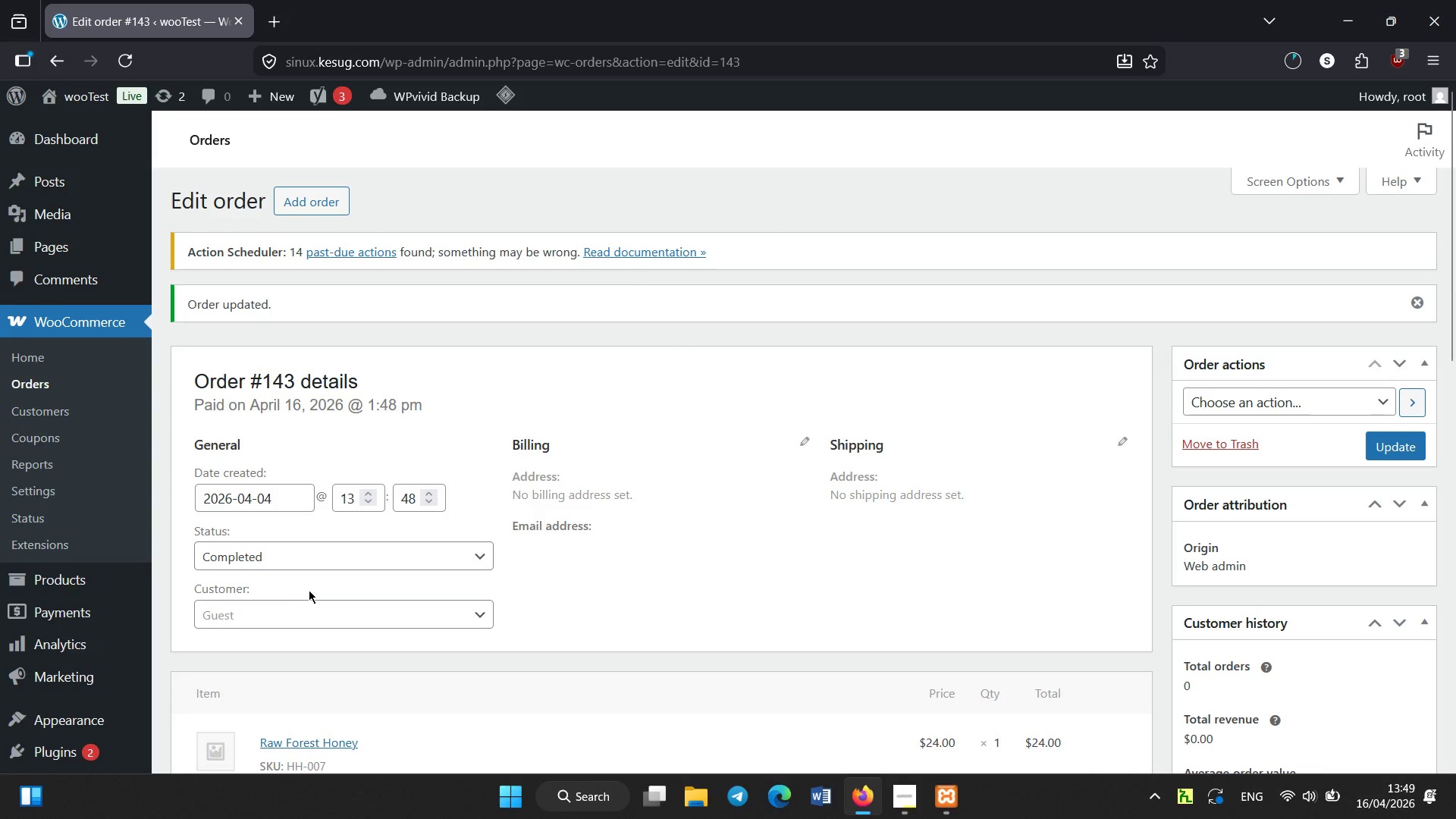 
scroll: coordinate [387, 538], scroll_direction: down, amount: 1.0
 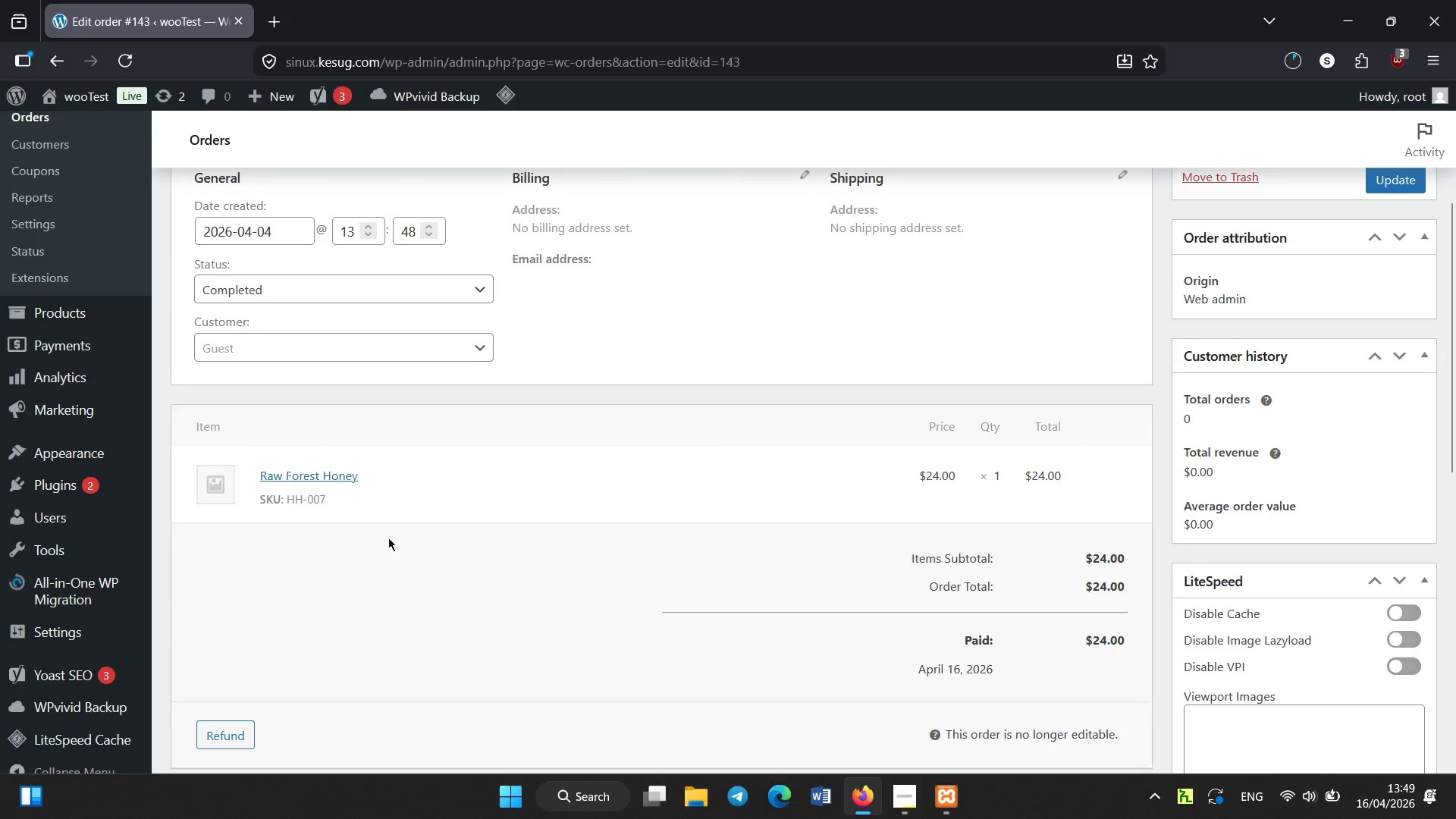 
scroll: coordinate [303, 229], scroll_direction: up, amount: 6.0
 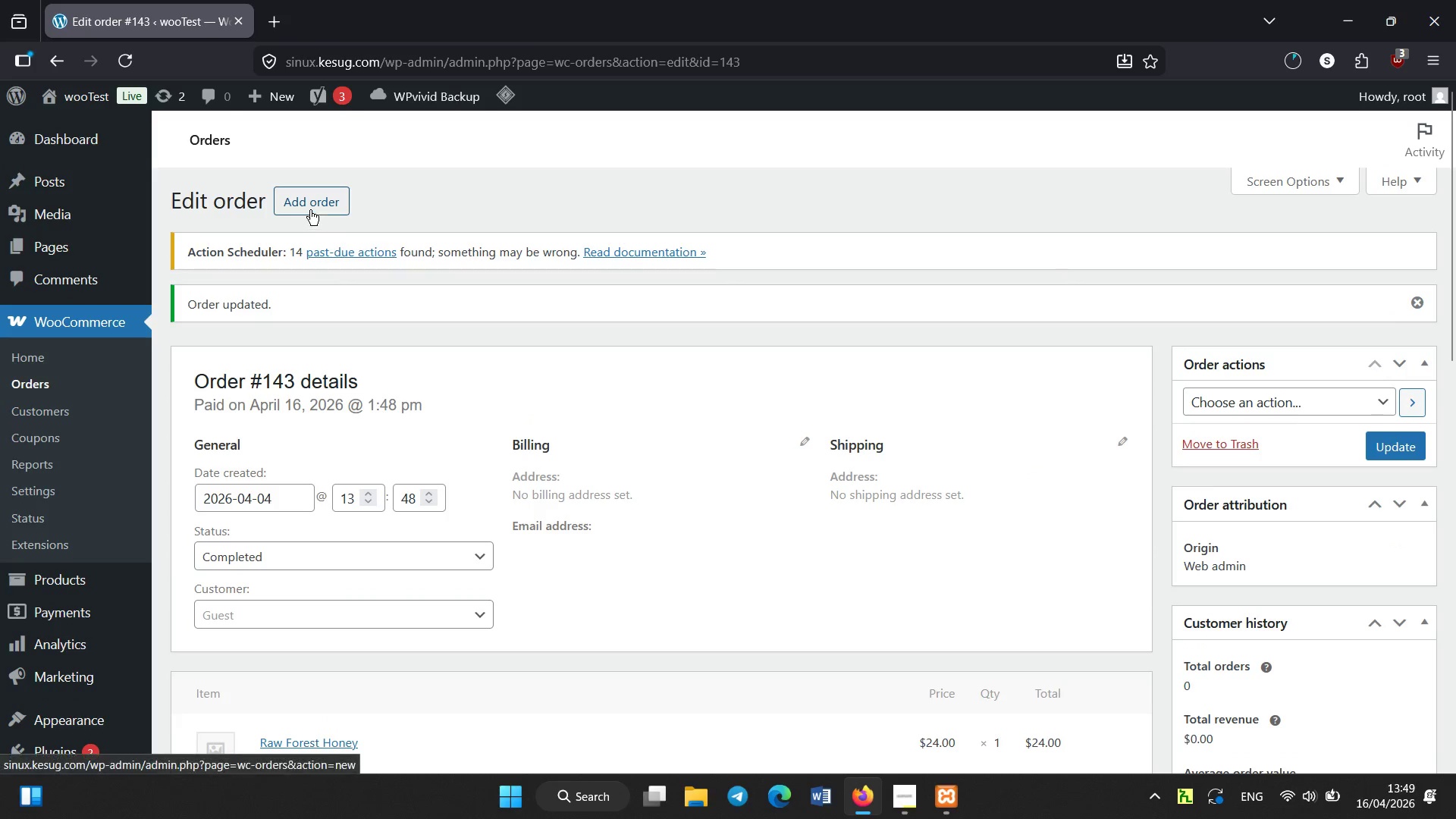 
left_click([310, 210])
 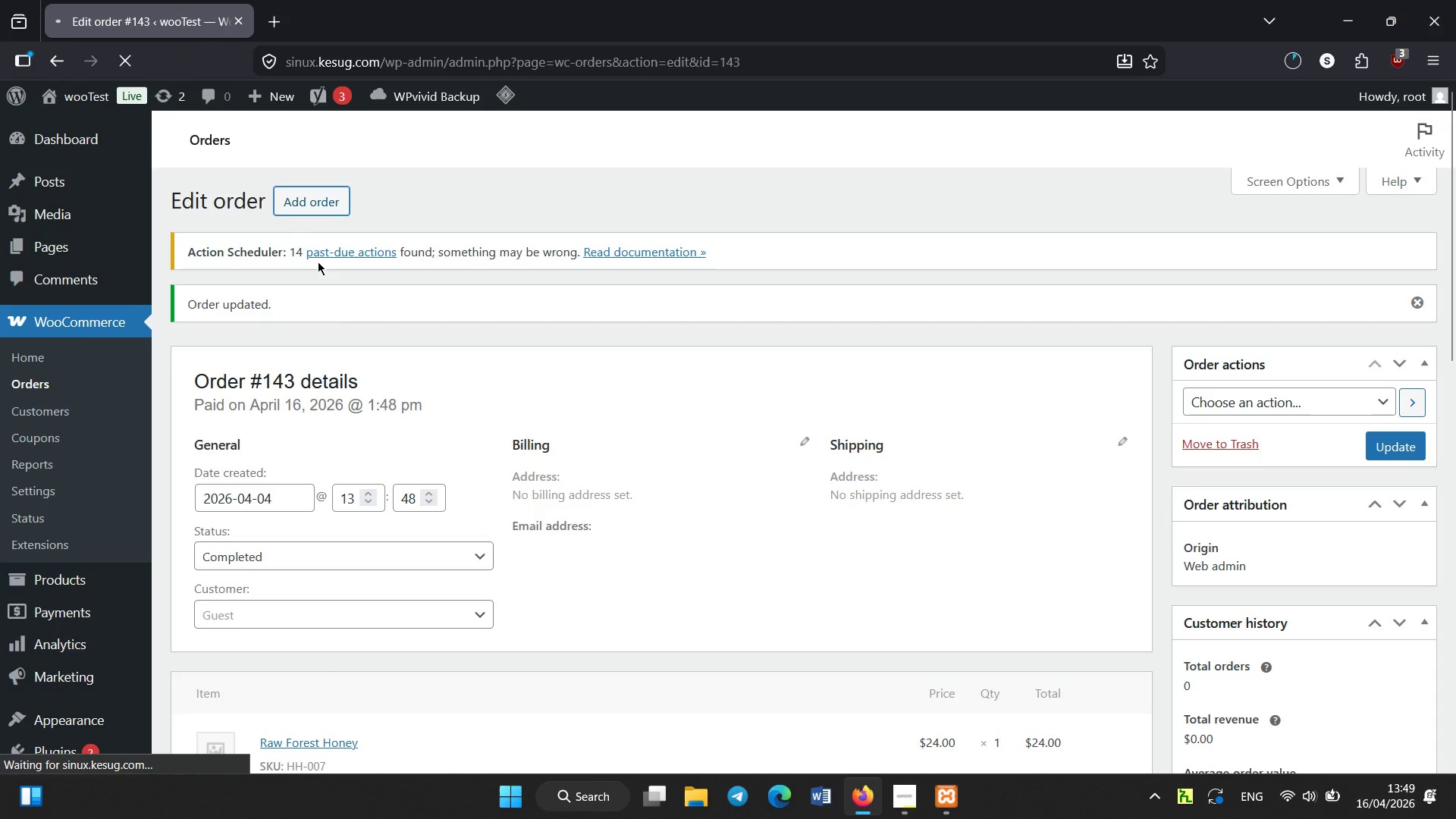 
scroll: coordinate [23, 526], scroll_direction: none, amount: 0.0
 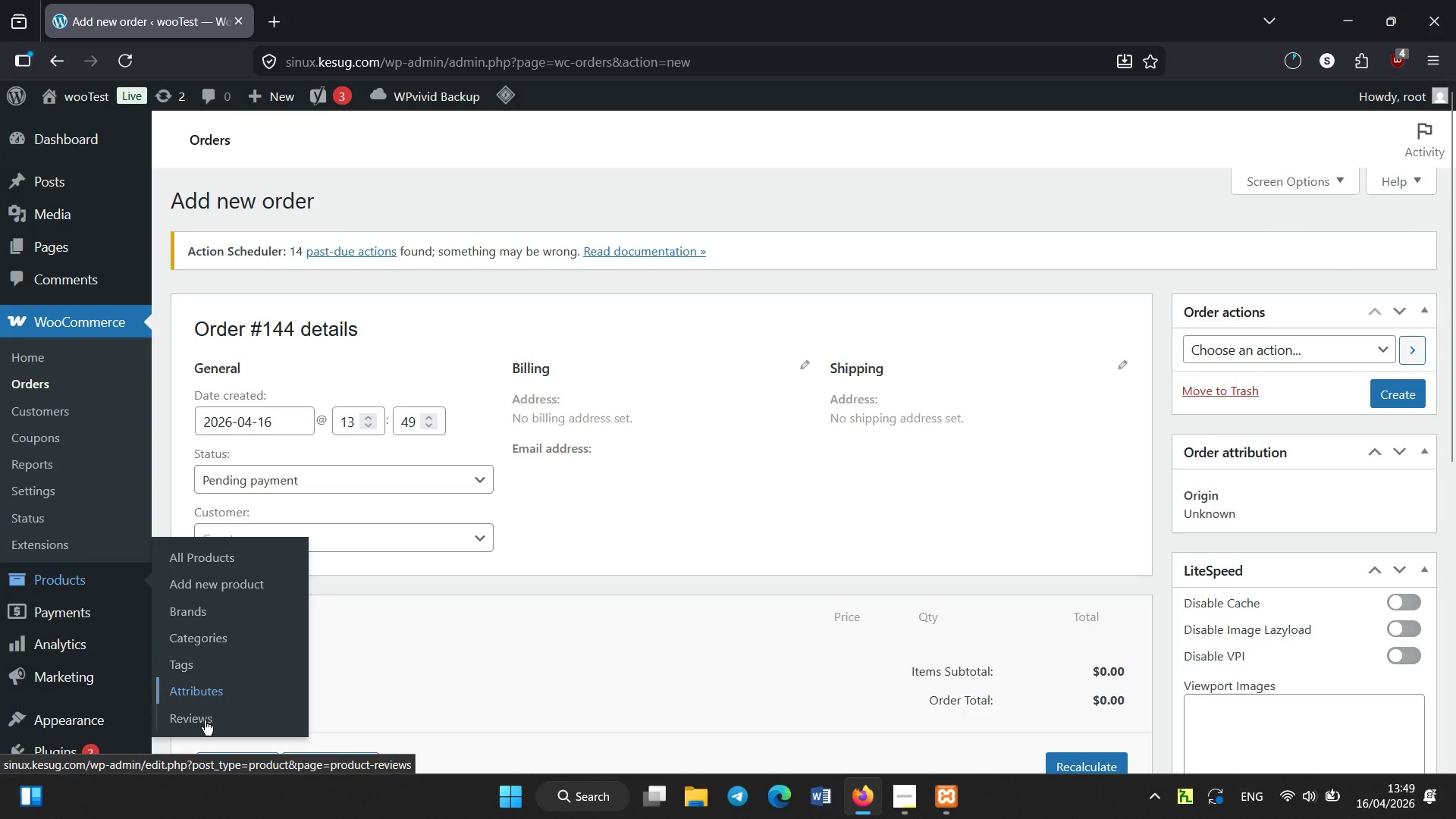 
wait(9.86)
 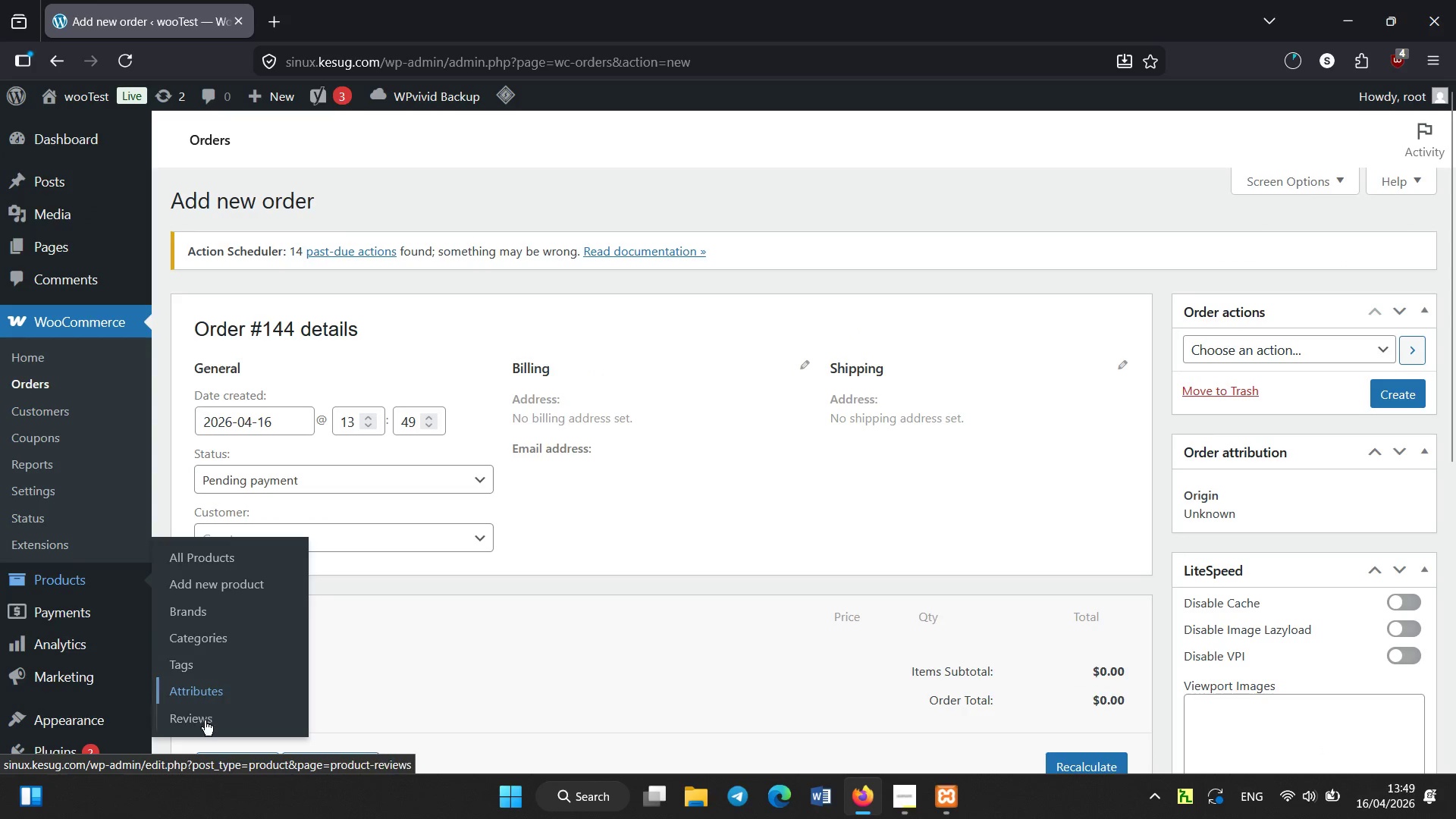 
scroll: coordinate [275, 442], scroll_direction: none, amount: 0.0
 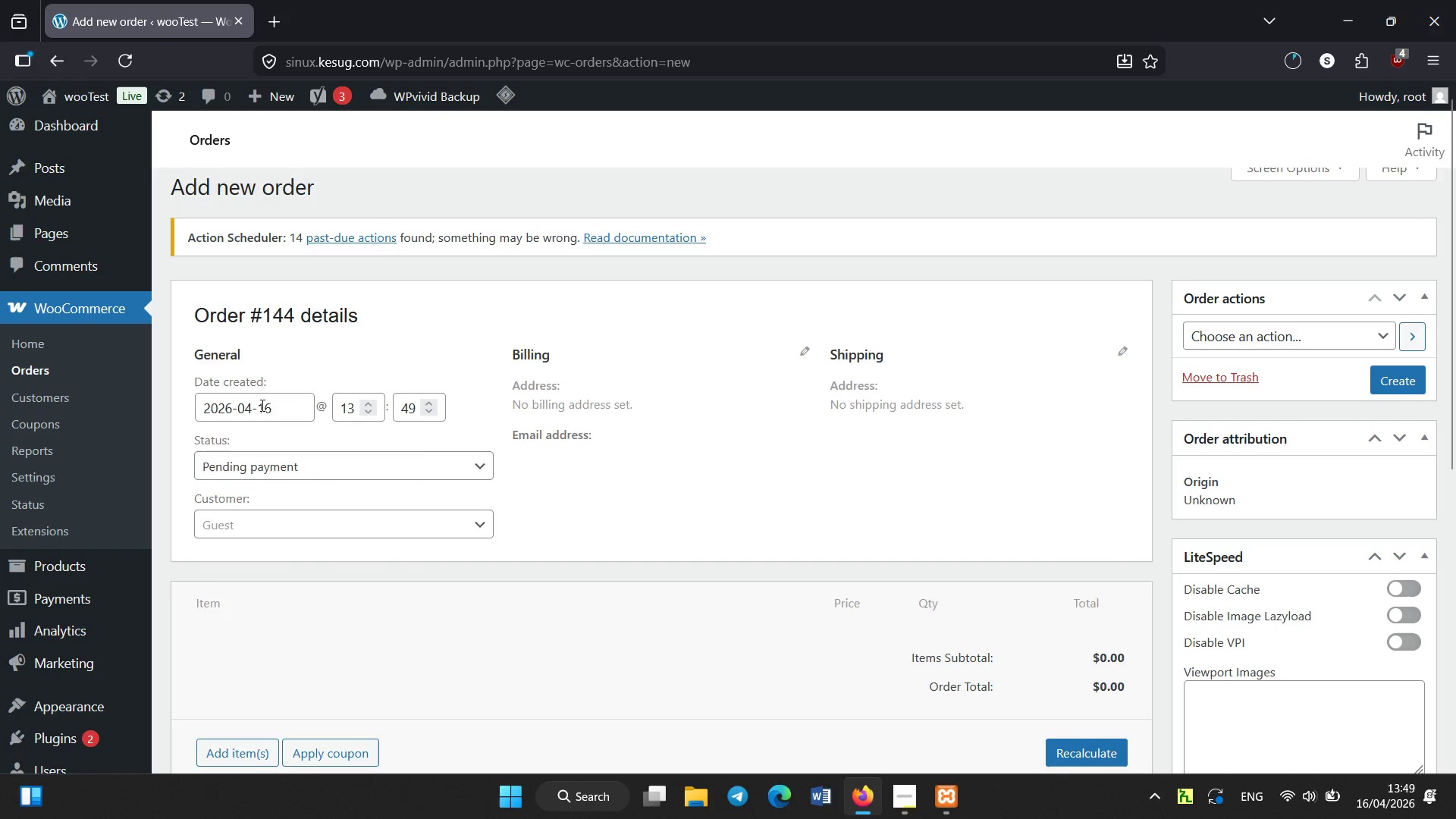 
left_click([262, 406])
 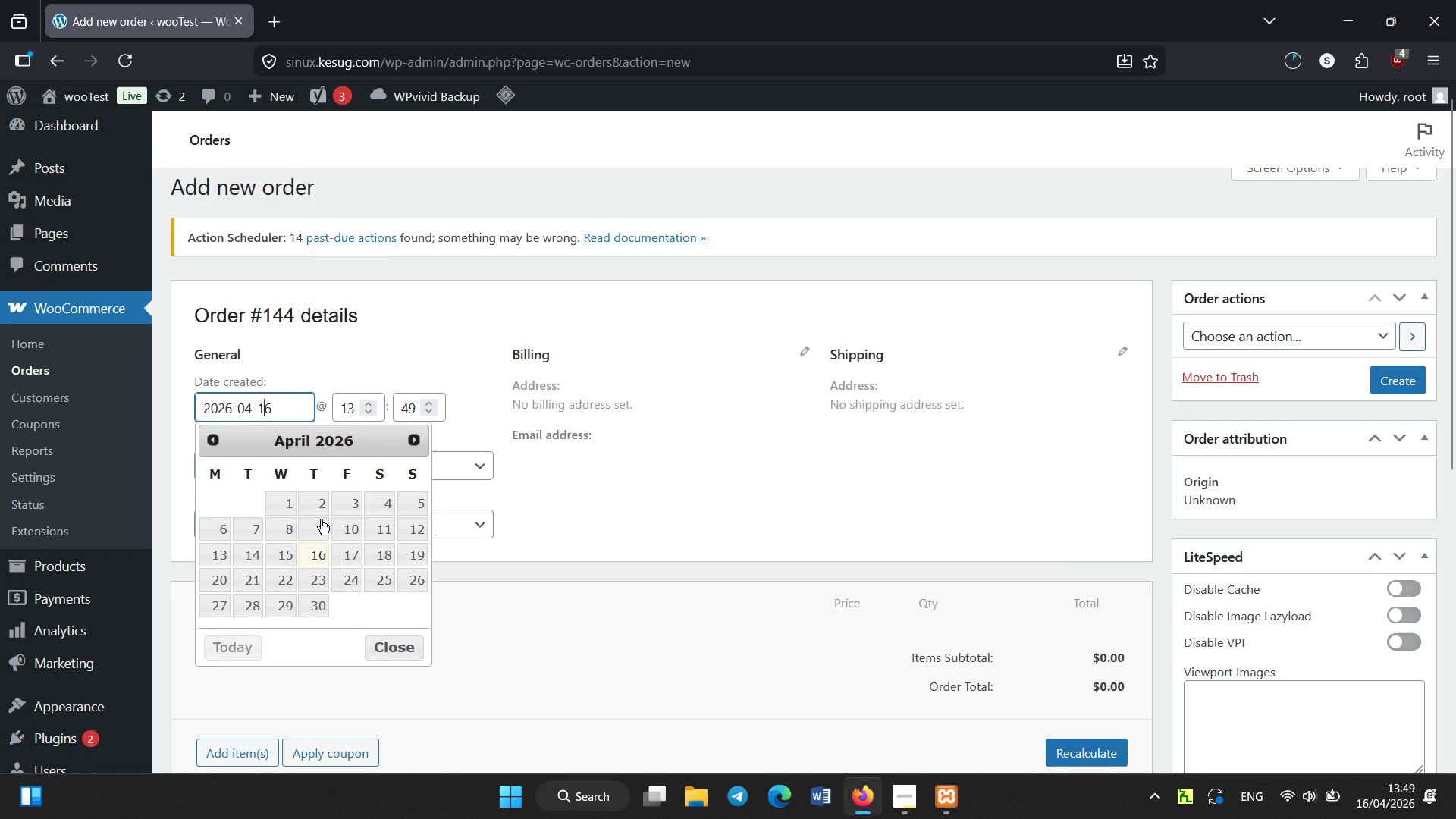 
left_click([322, 528])
 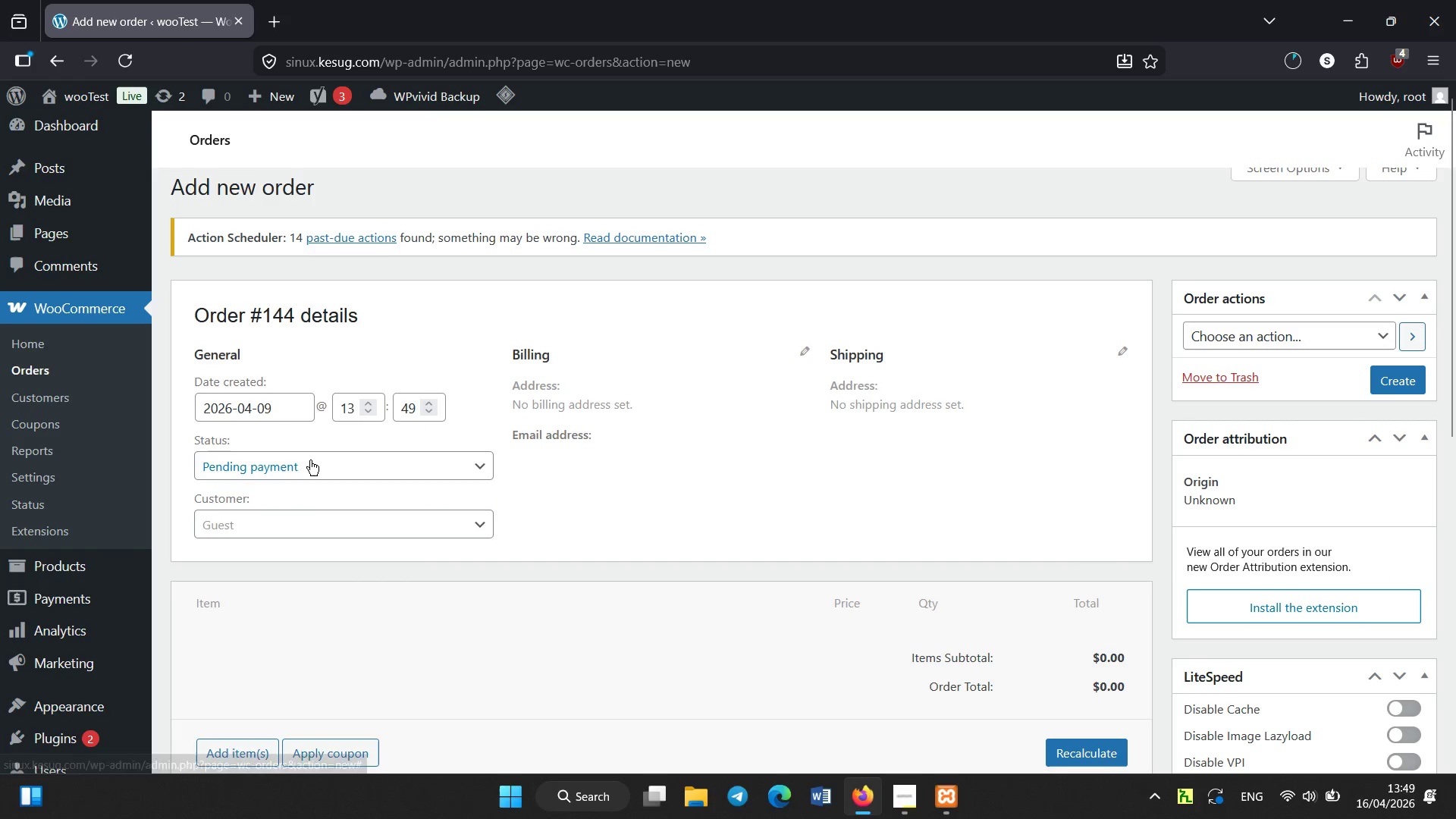 
left_click([310, 460])
 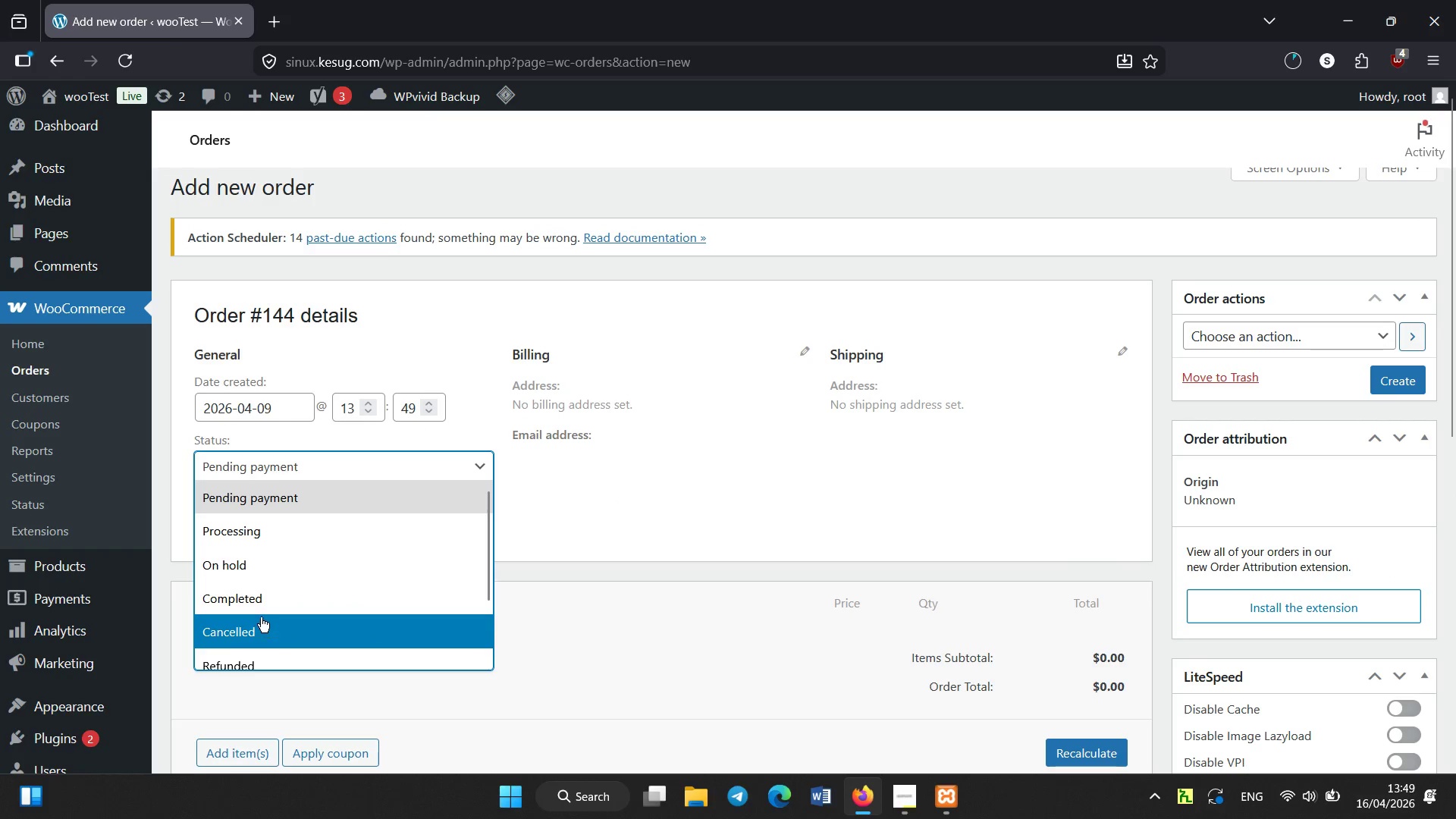 
left_click([259, 607])
 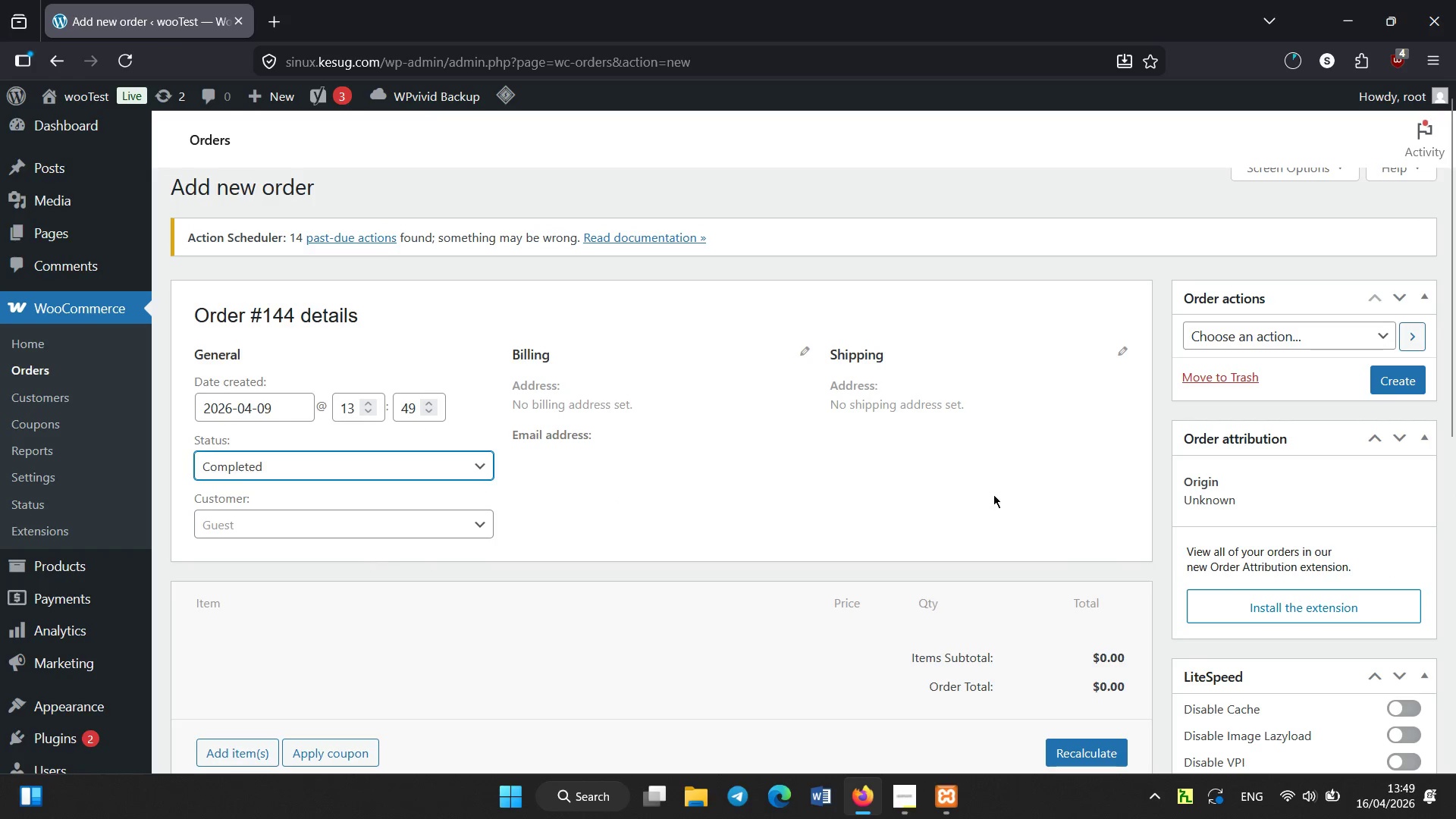 
scroll: coordinate [647, 523], scroll_direction: down, amount: 1.0
 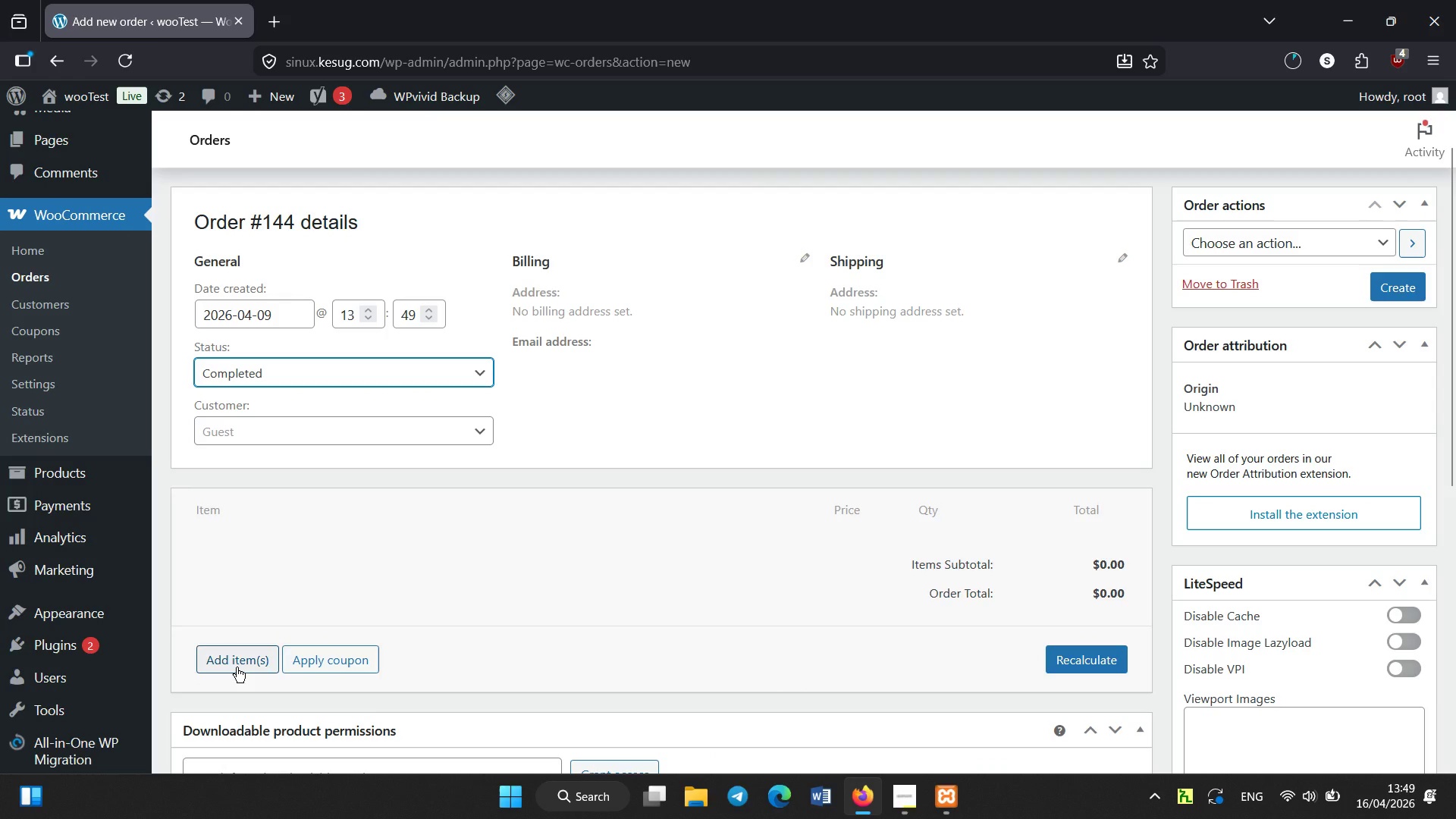 
left_click([237, 667])
 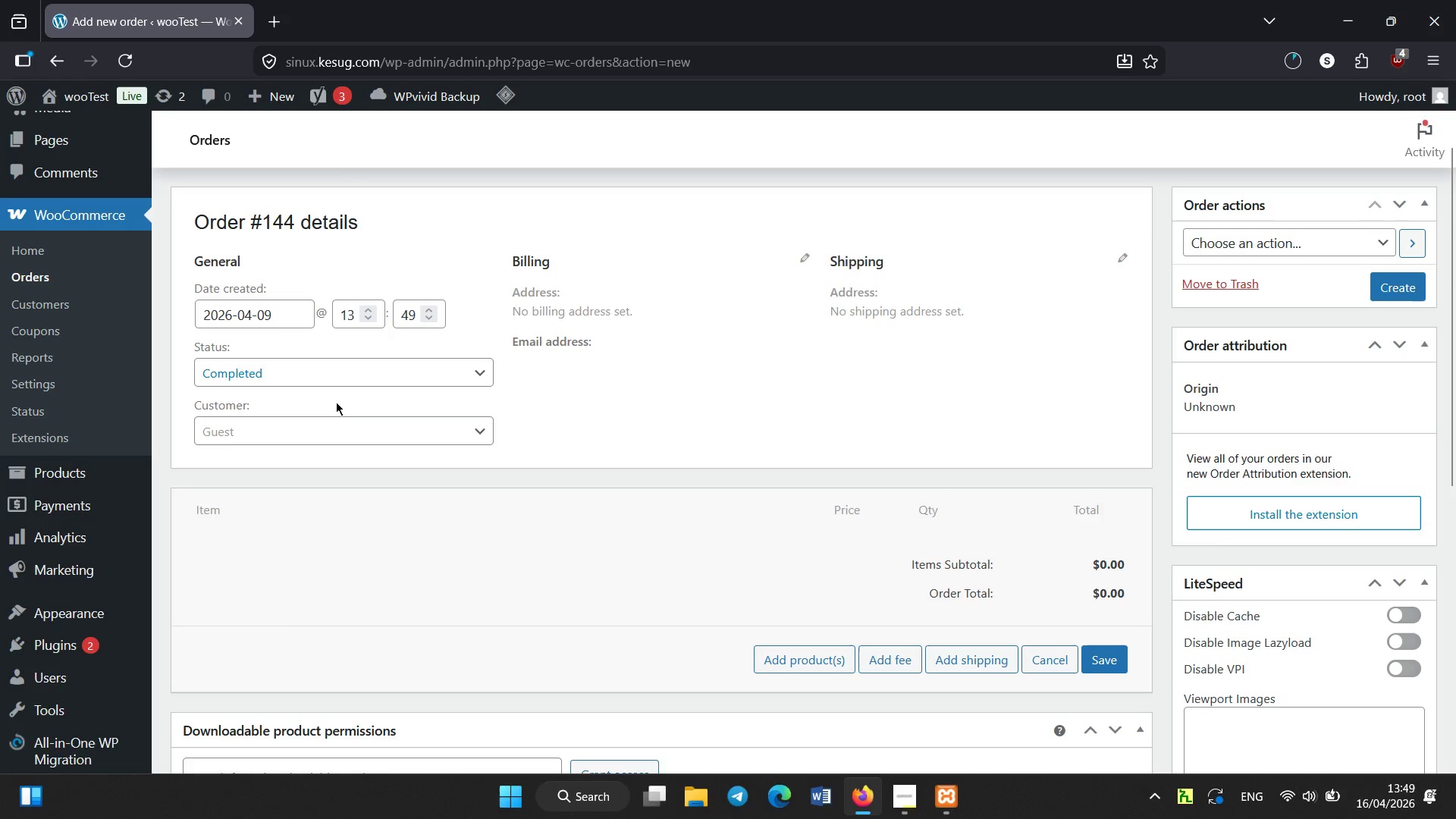 
left_click([833, 662])
 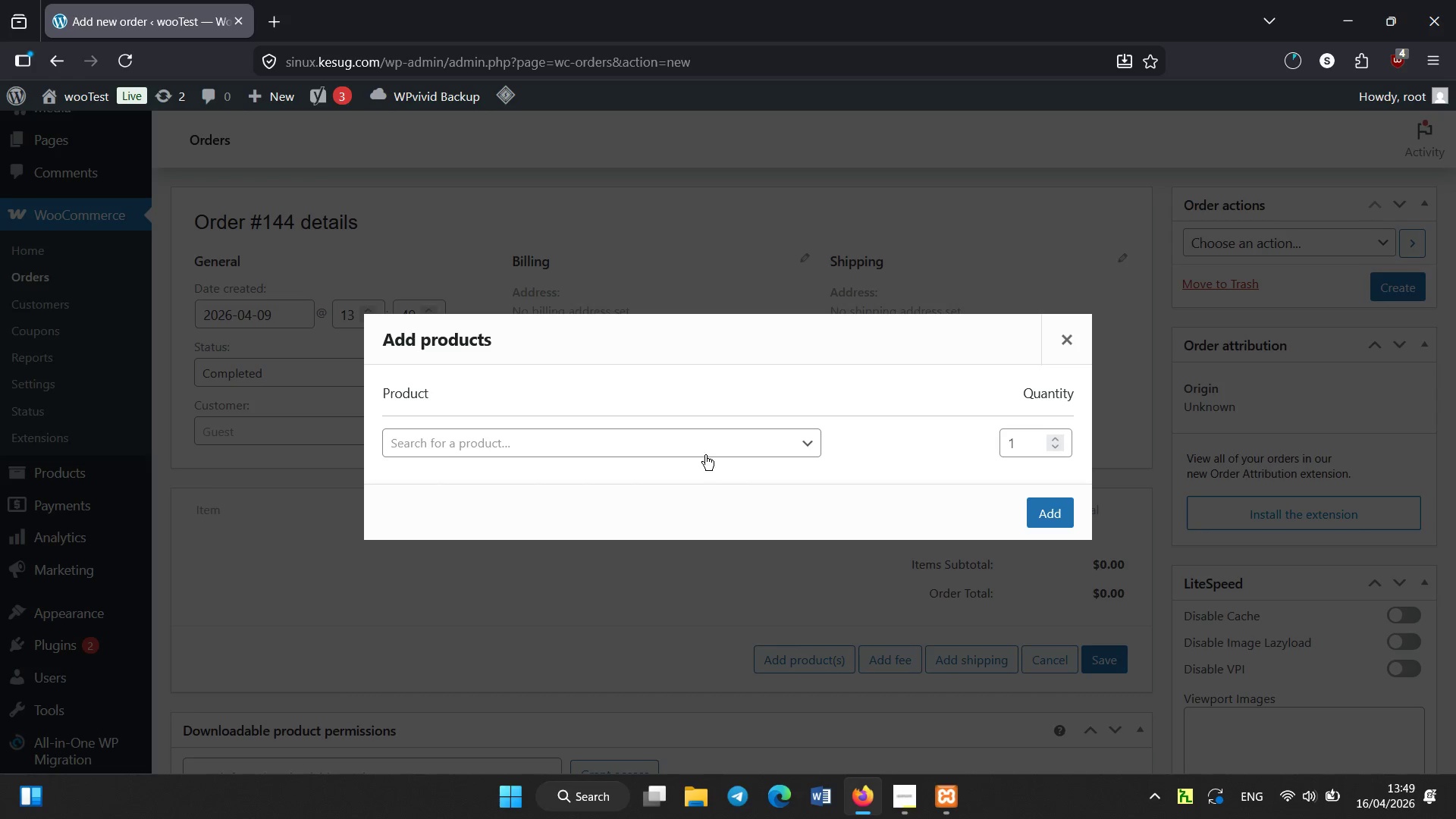 
left_click([708, 441])
 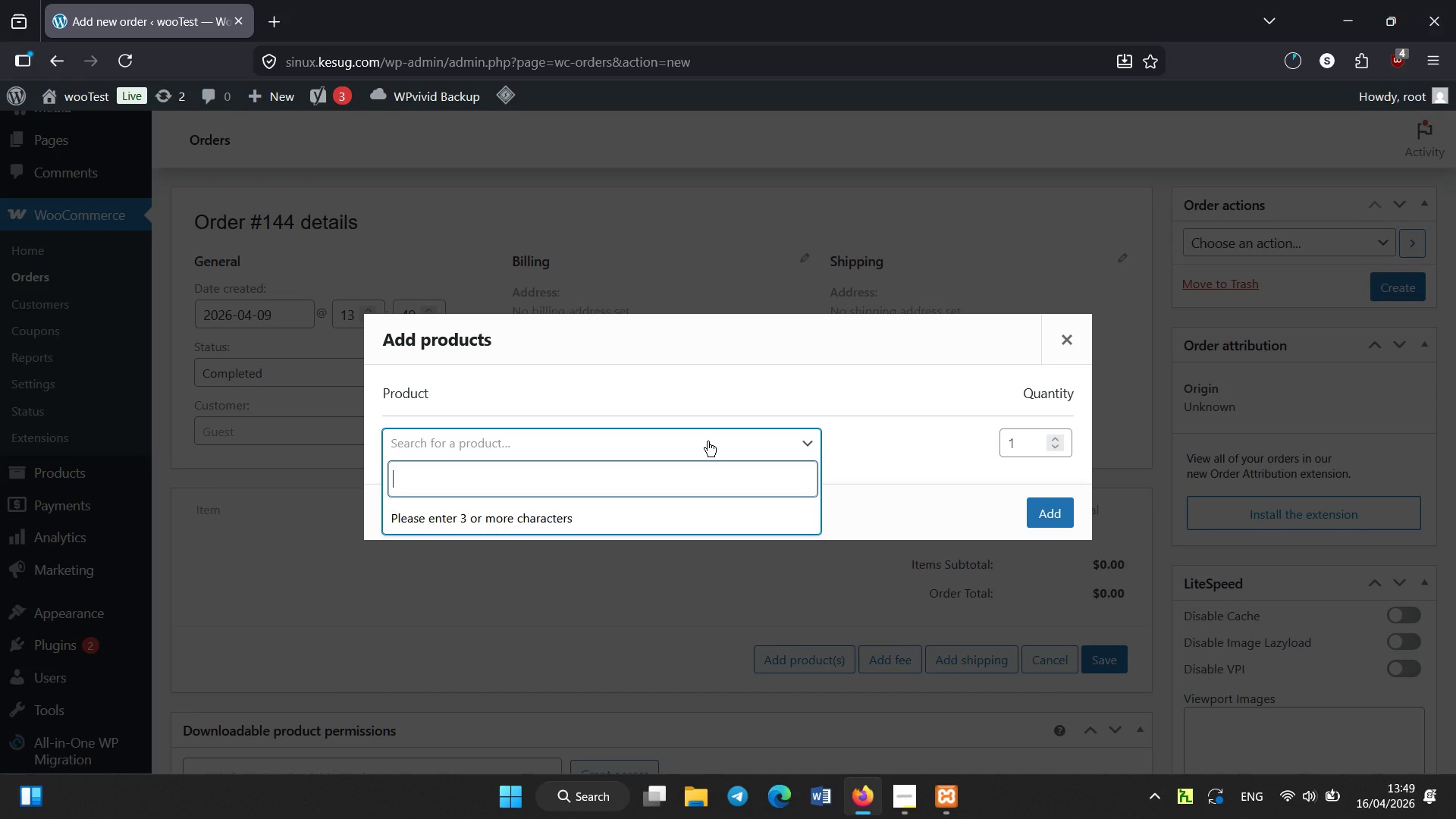 
type(Smoked)
 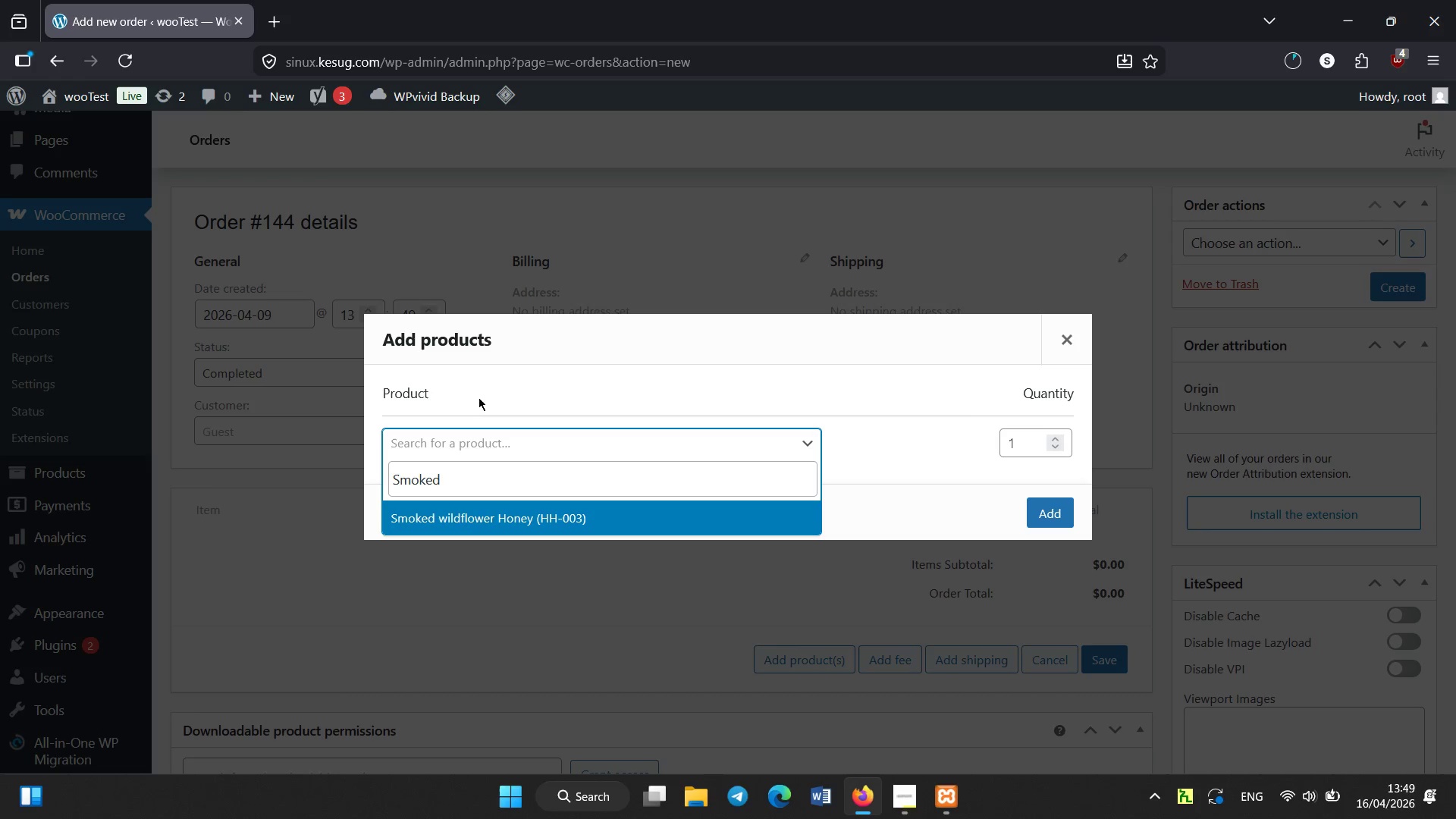 
left_click([433, 526])
 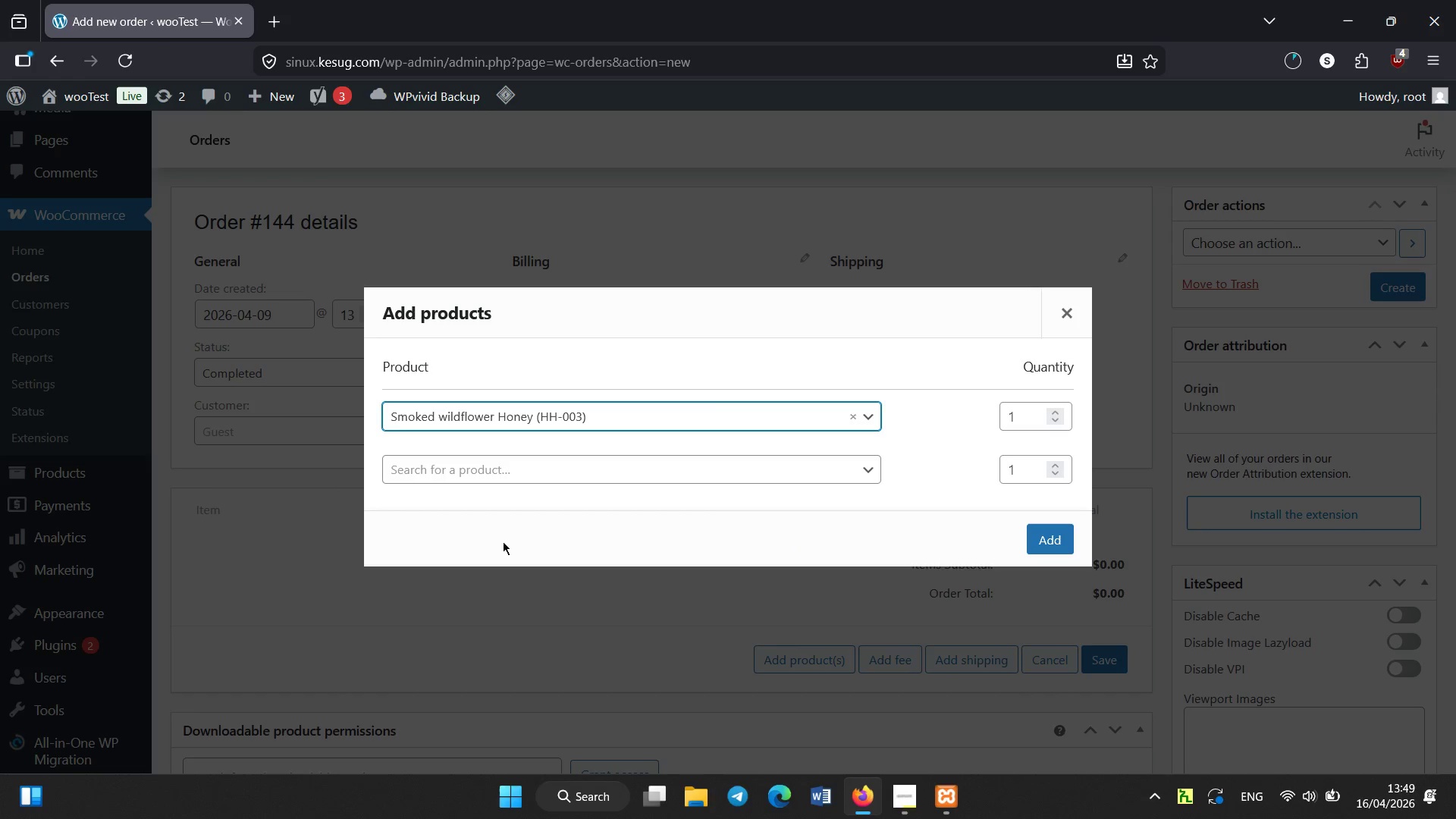 
left_click([1032, 539])
 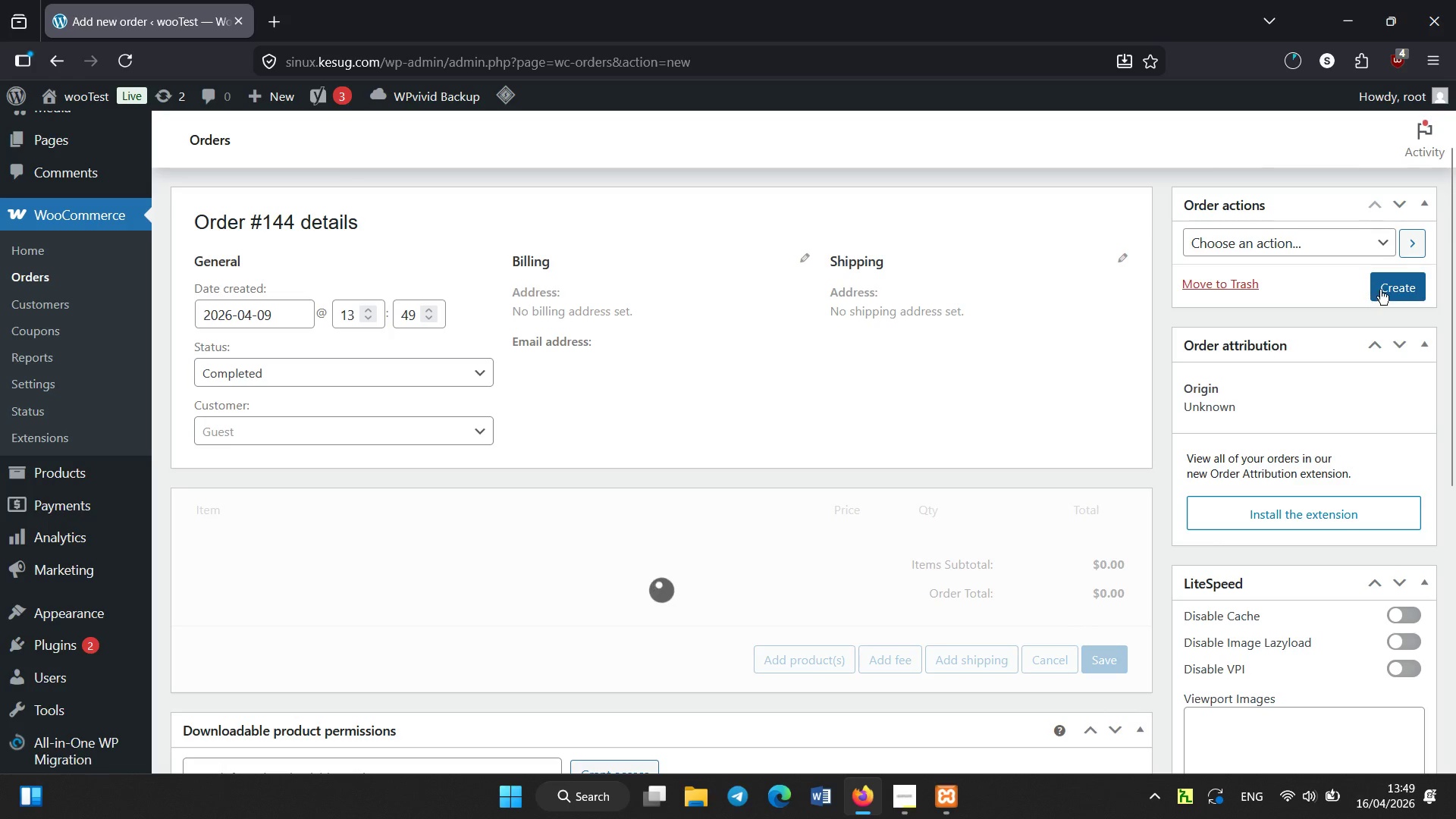 
left_click([1382, 291])
 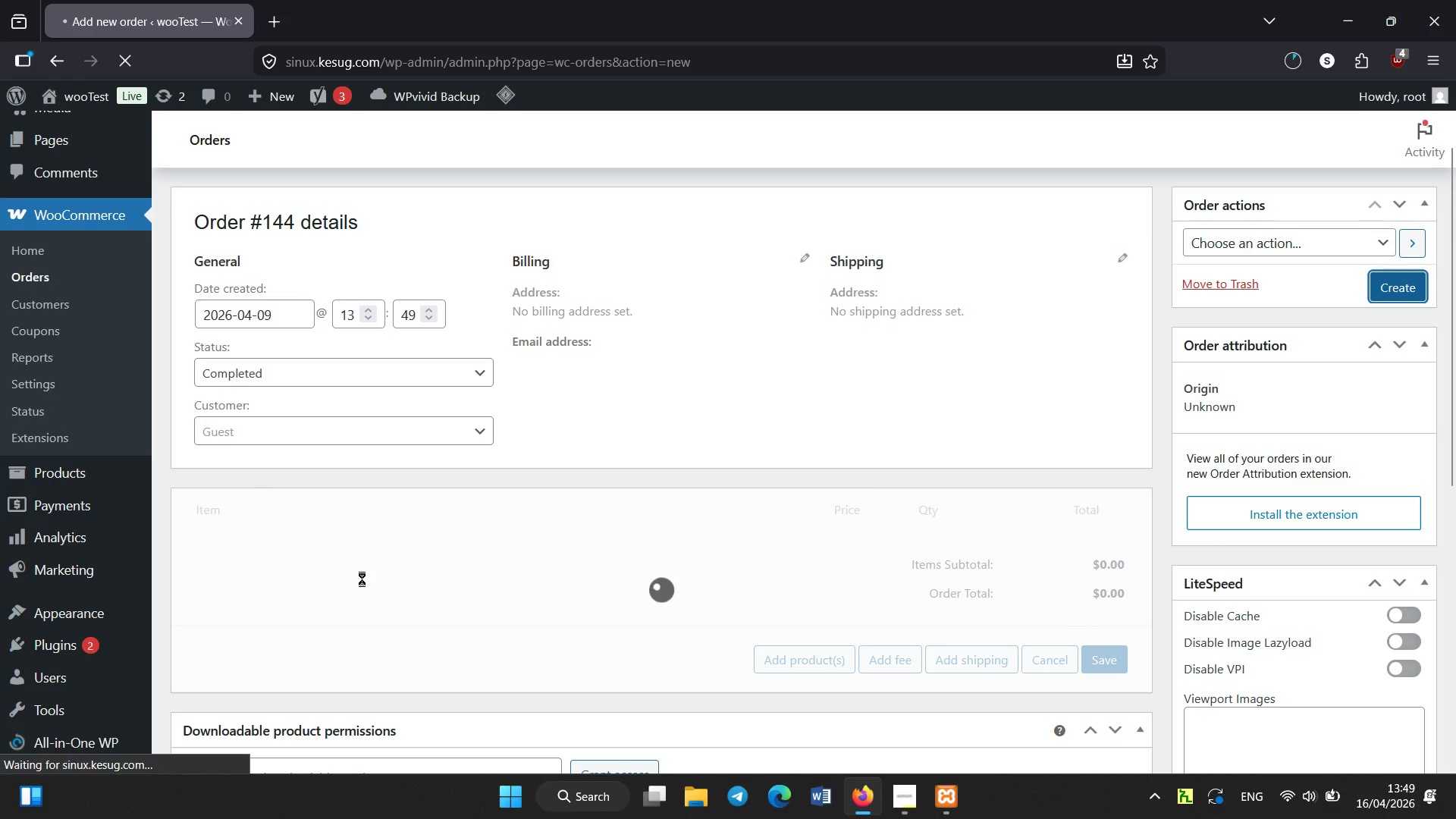 
scroll: coordinate [447, 561], scroll_direction: up, amount: 6.0
 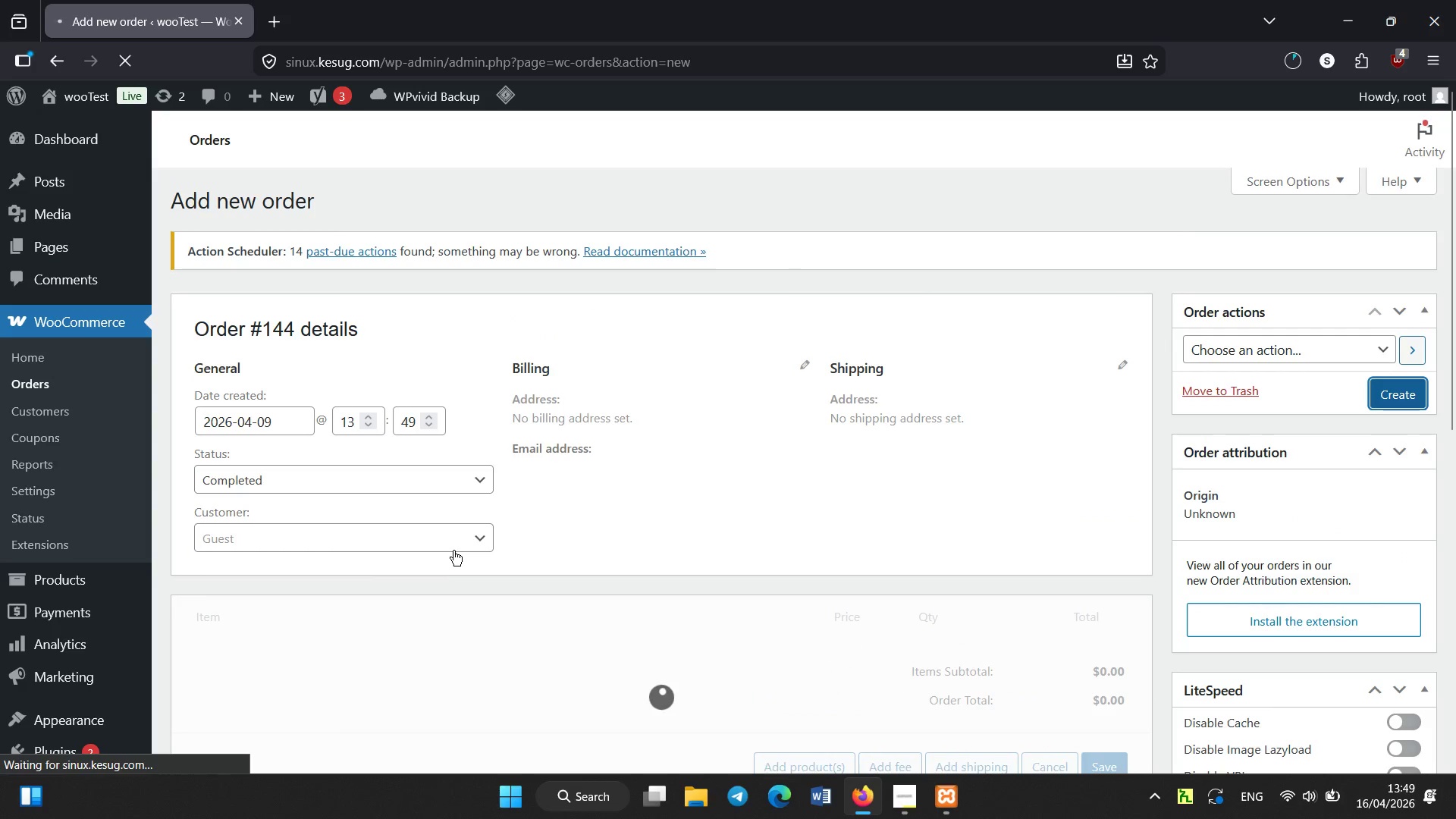 
scroll: coordinate [455, 544], scroll_direction: none, amount: 0.0
 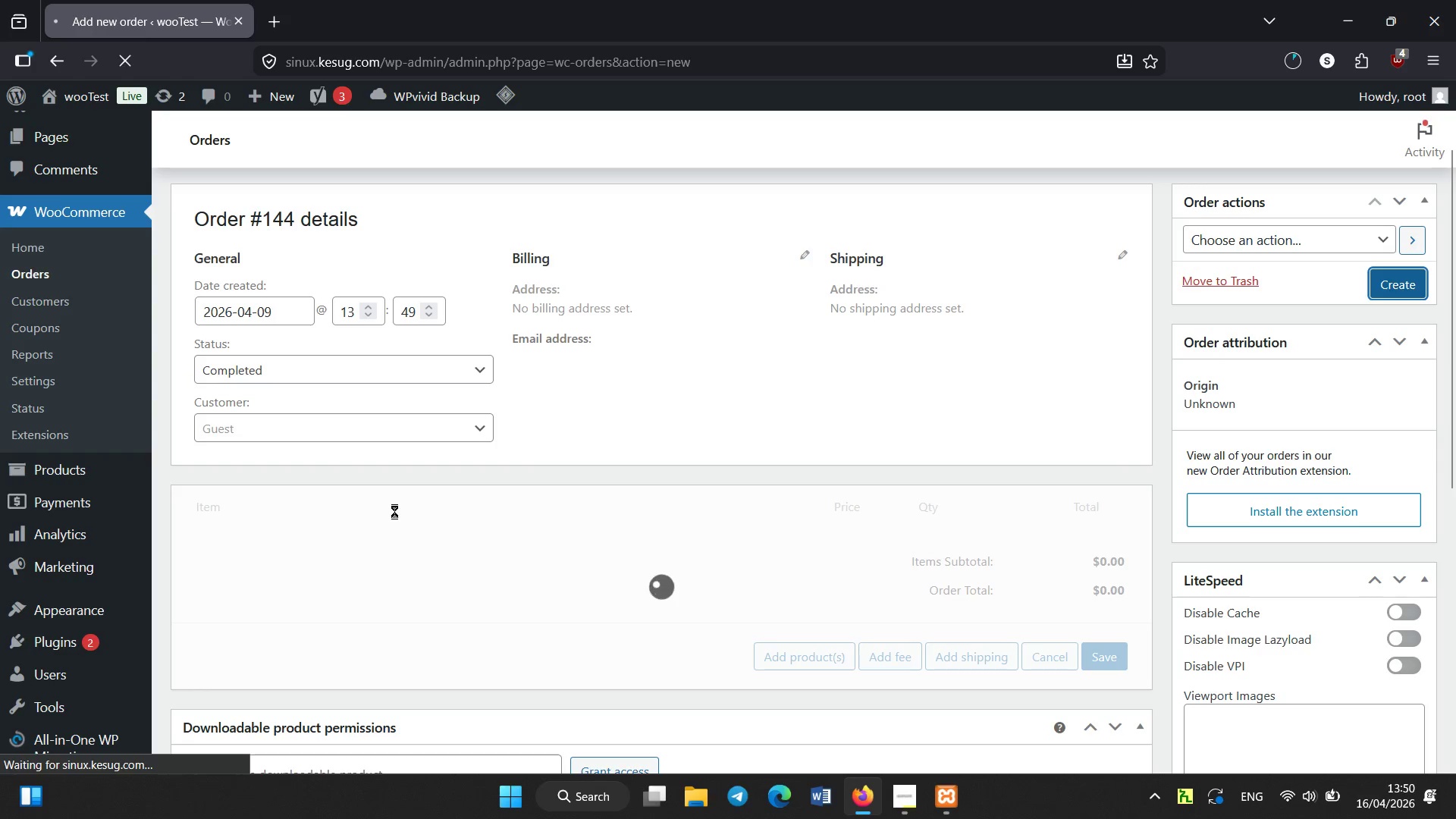 
scroll: coordinate [394, 500], scroll_direction: down, amount: 2.0
 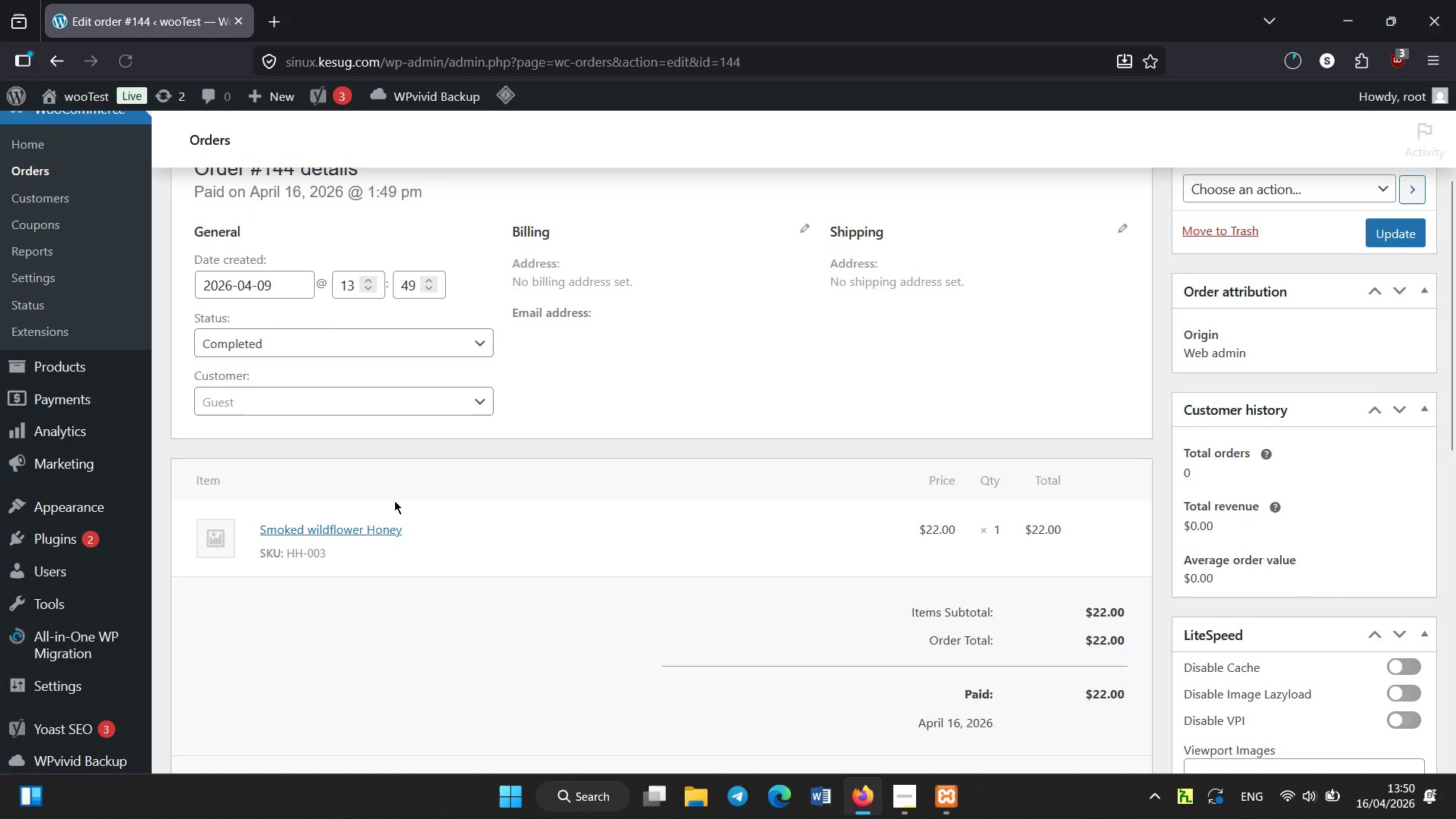 
scroll: coordinate [390, 378], scroll_direction: up, amount: 2.0
 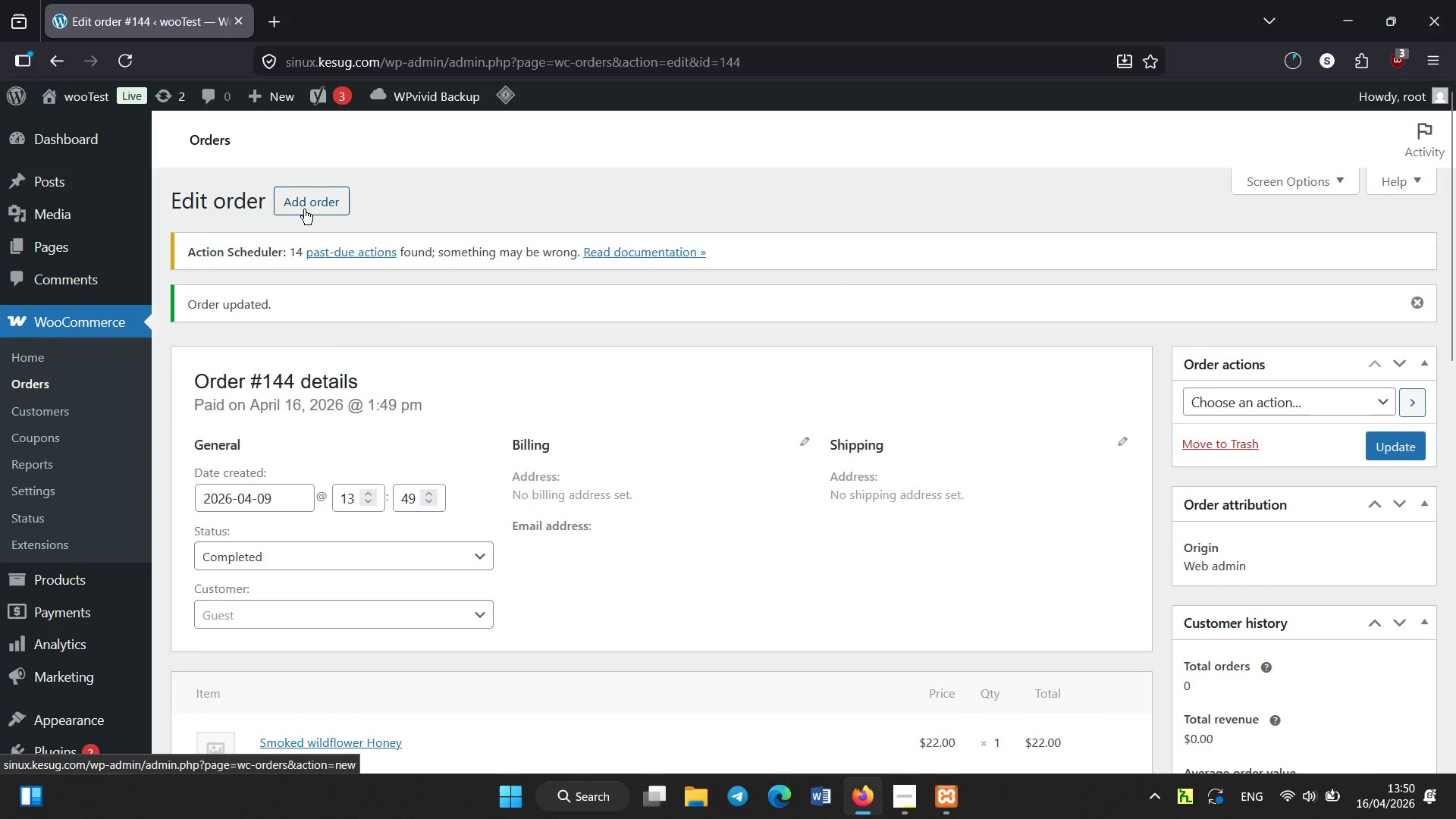 
left_click([304, 209])
 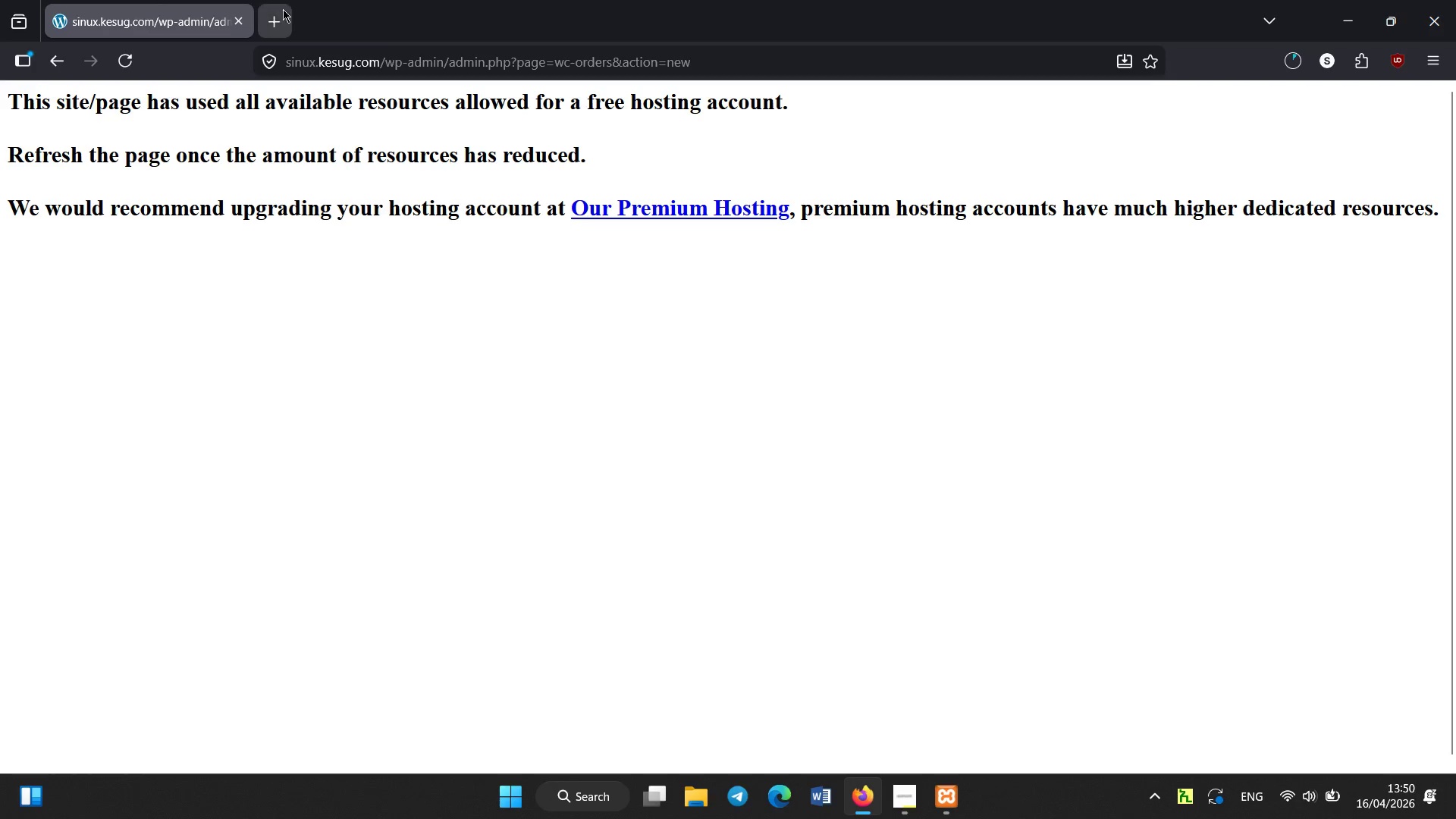 
type(sinu)
 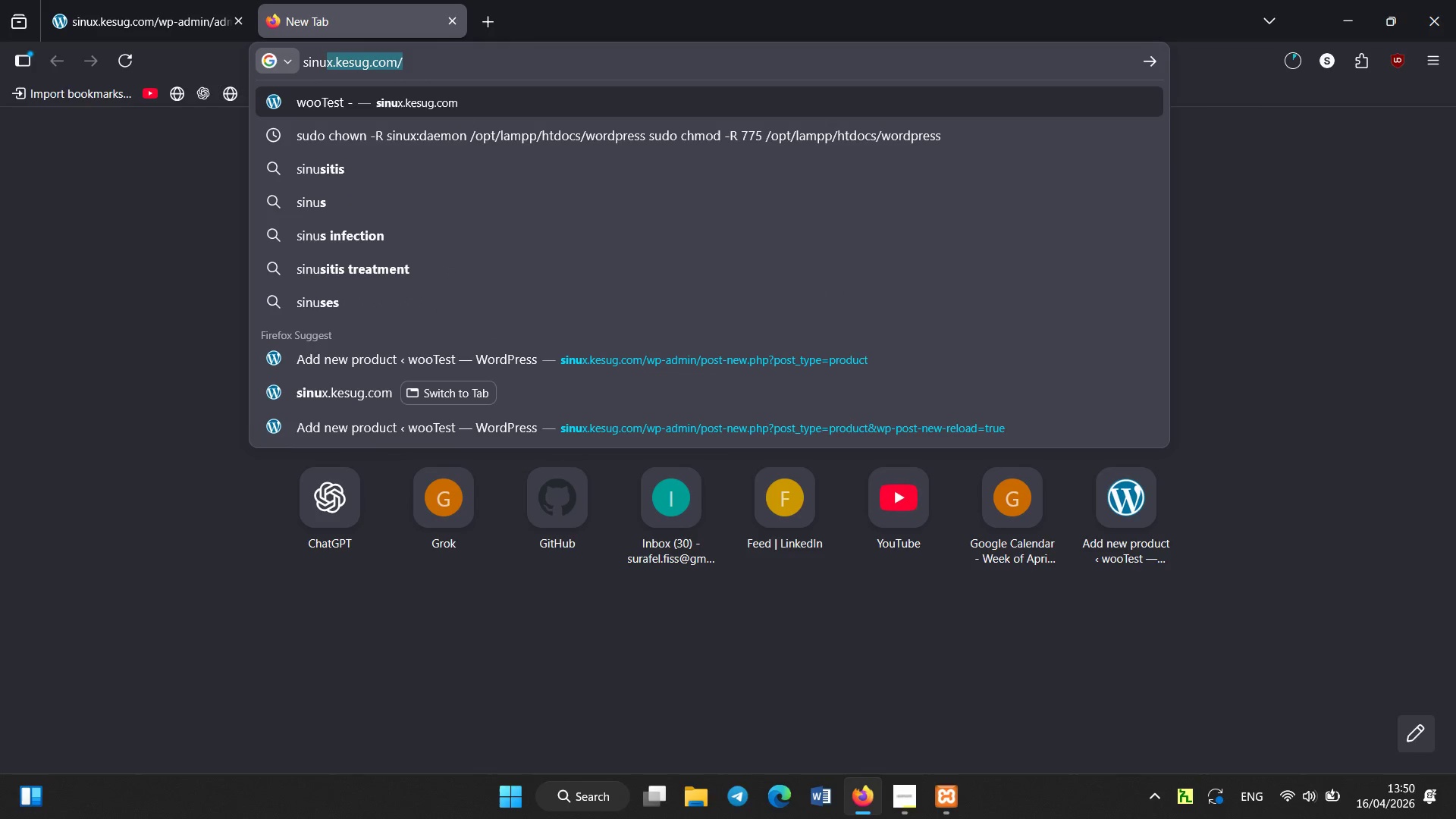 
key(ArrowRight)
 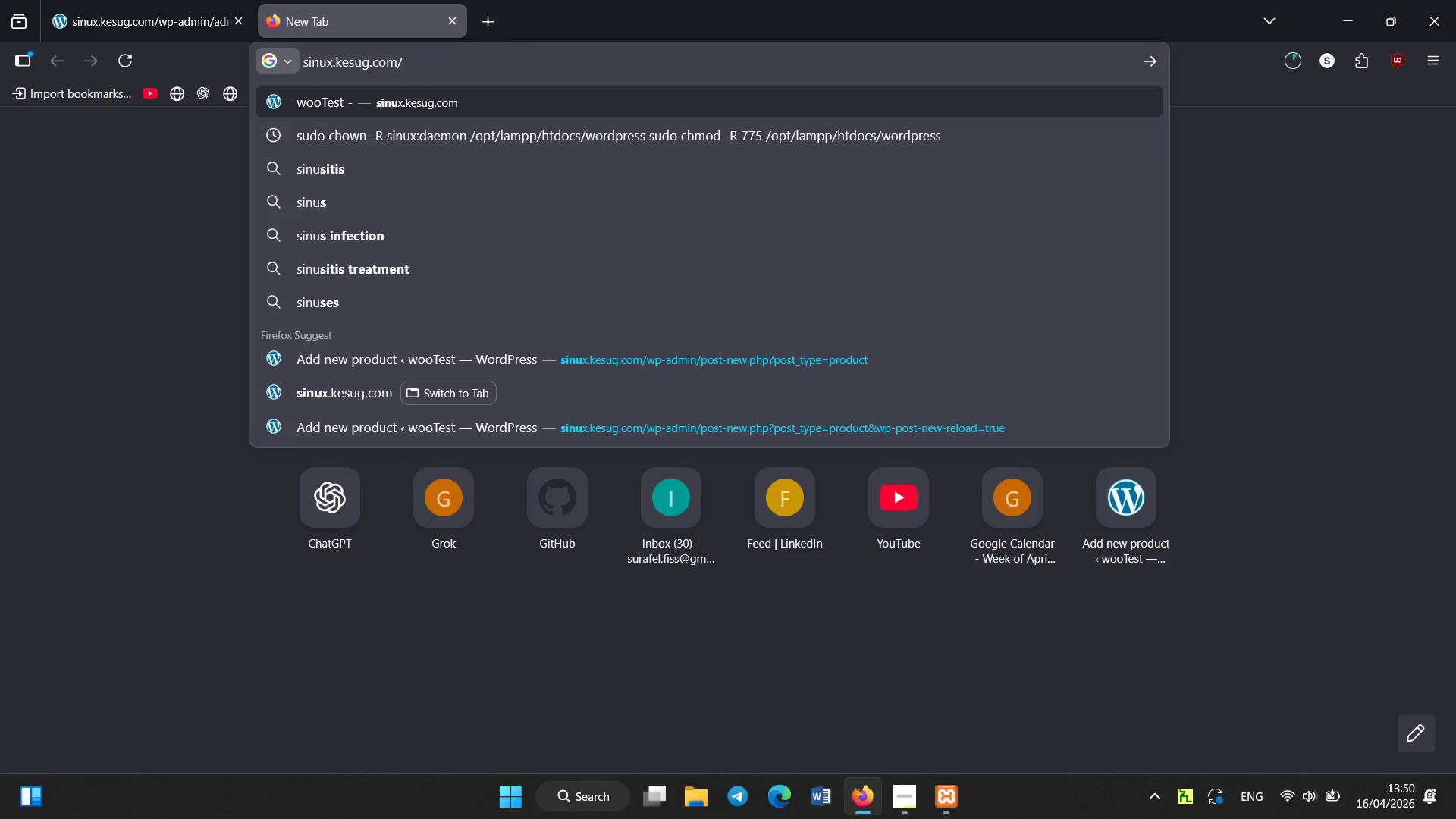 
type(wp-admin)
 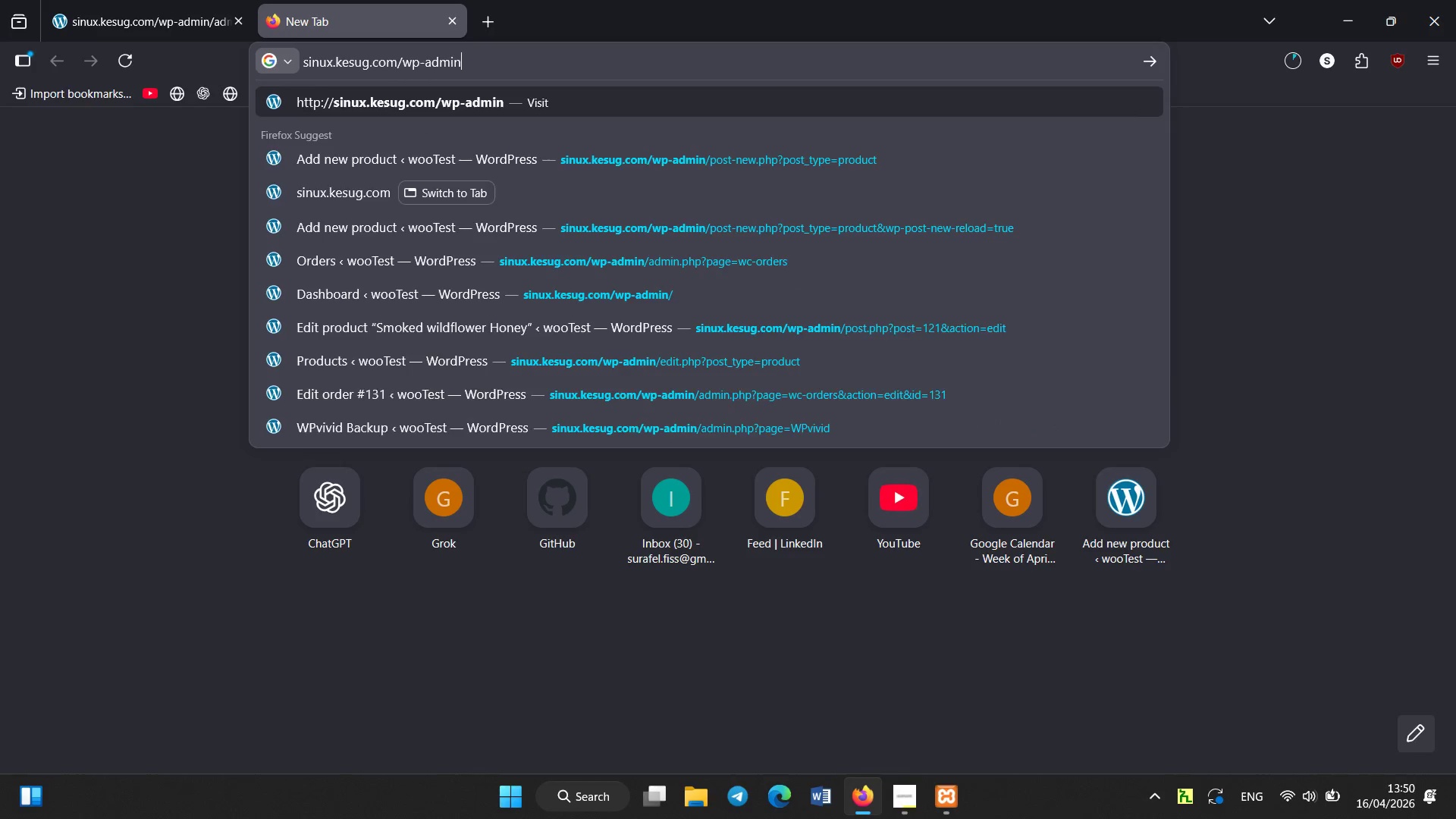 
key(Enter)
 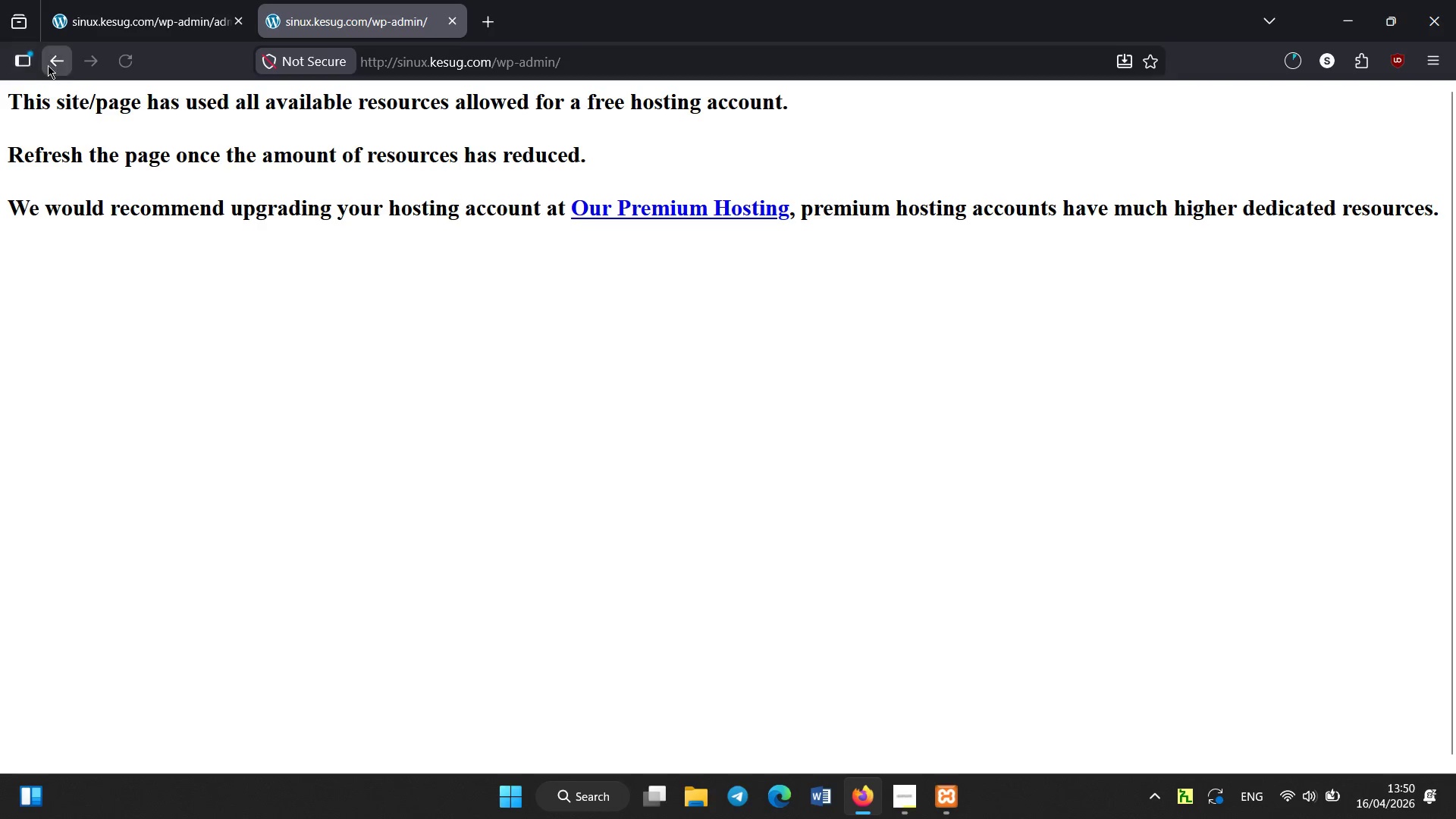 
left_click([51, 65])
 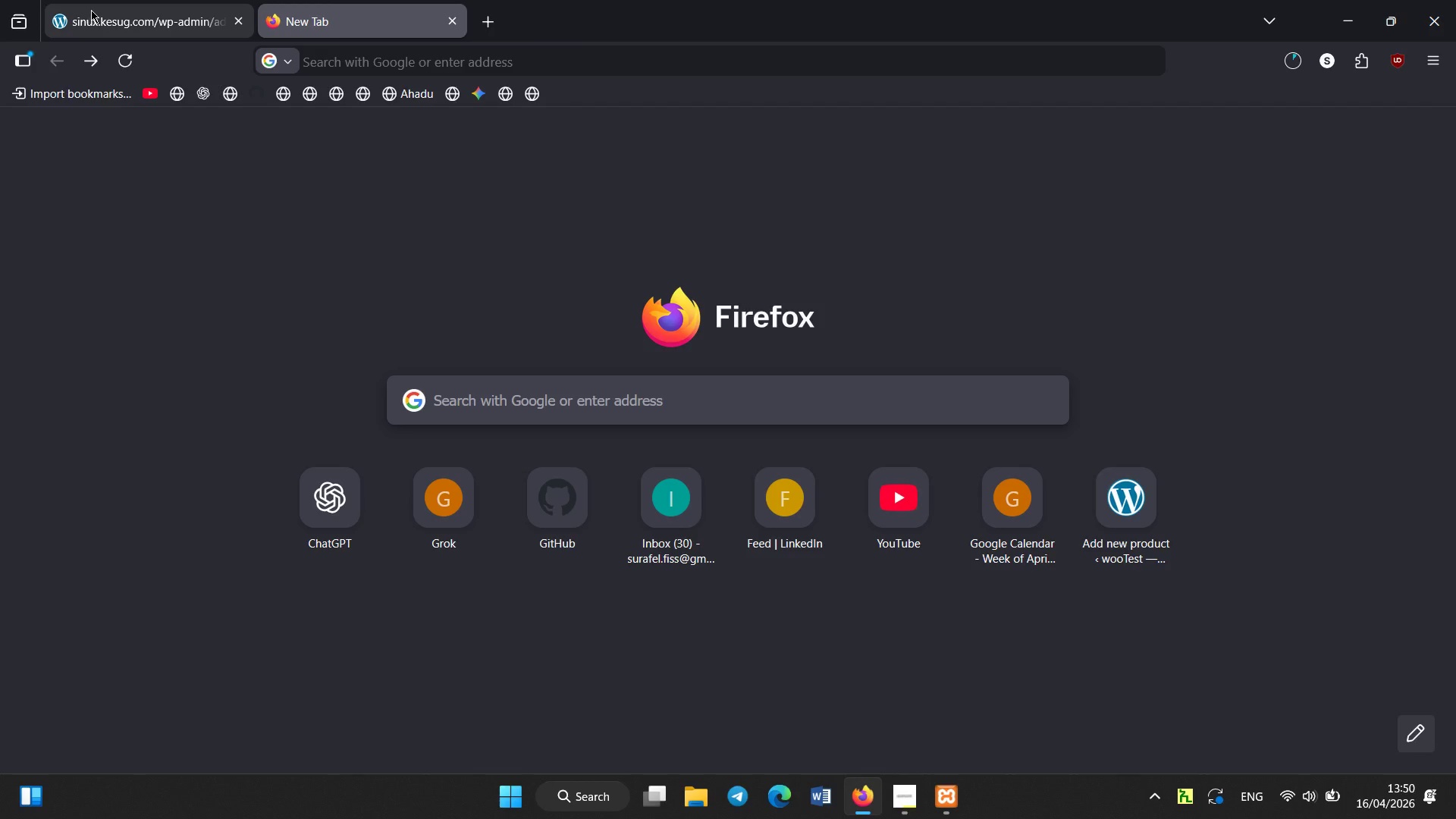 
left_click([92, 10])
 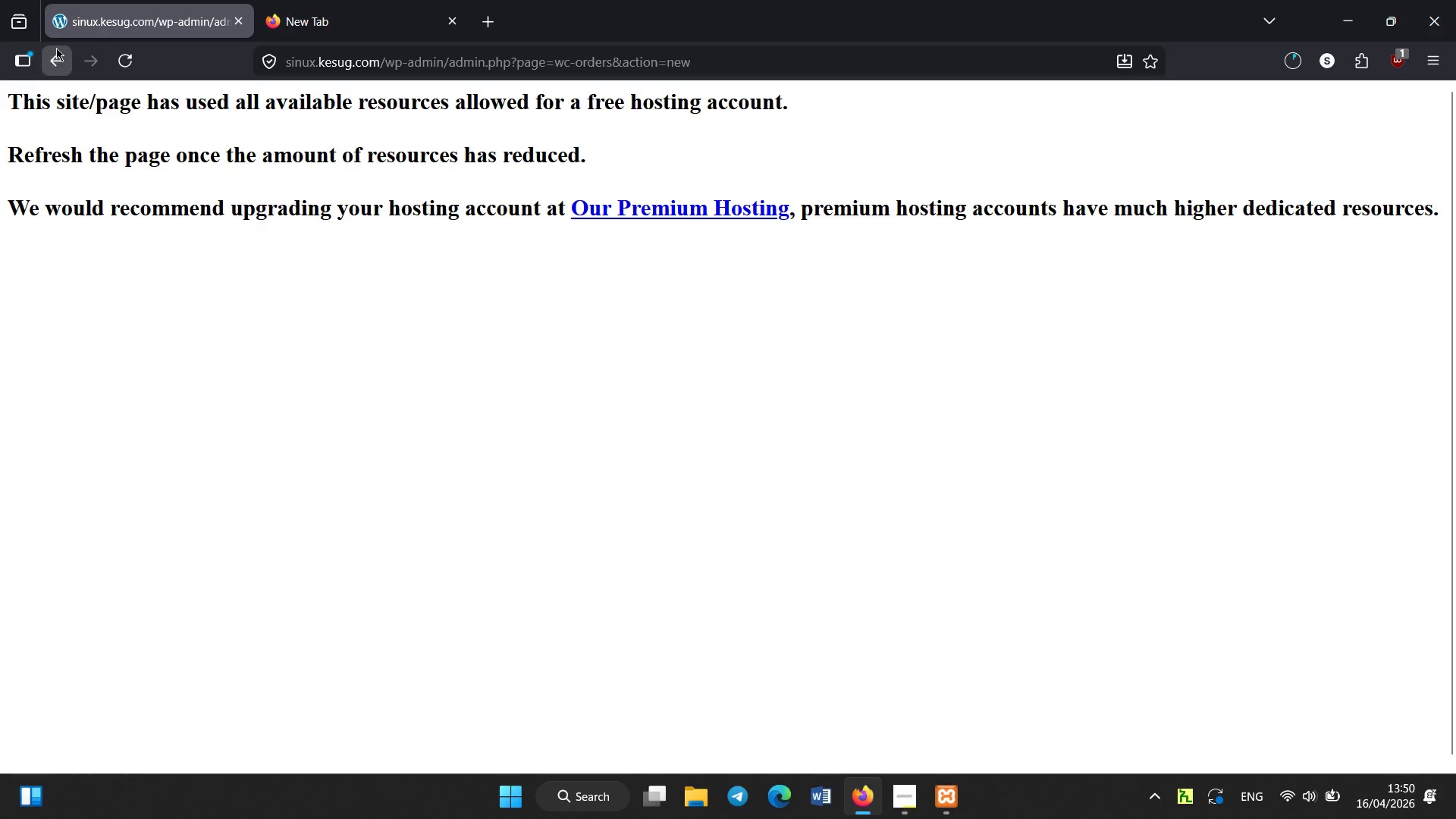 
double_click([58, 48])
 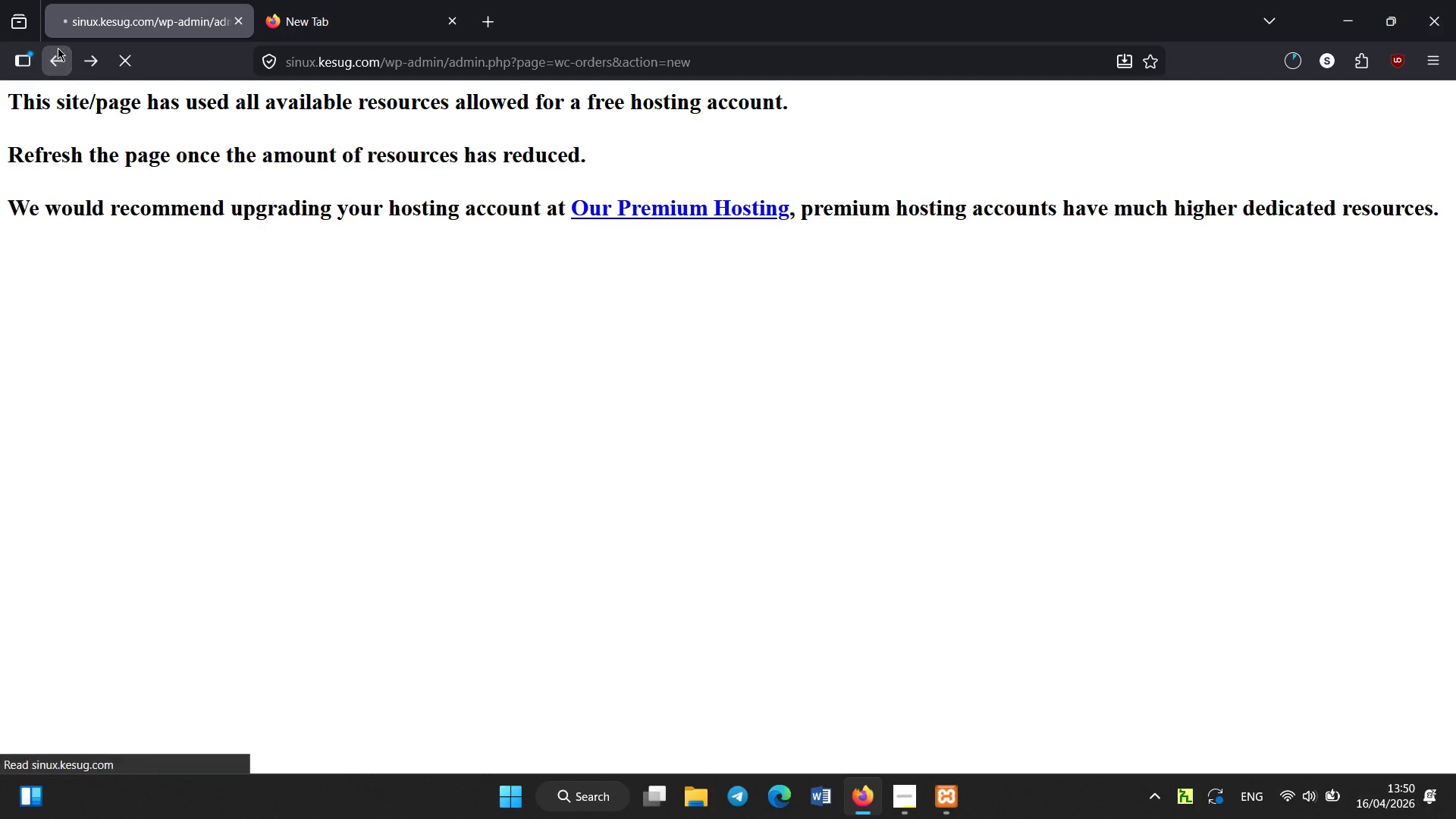 
triple_click([58, 48])
 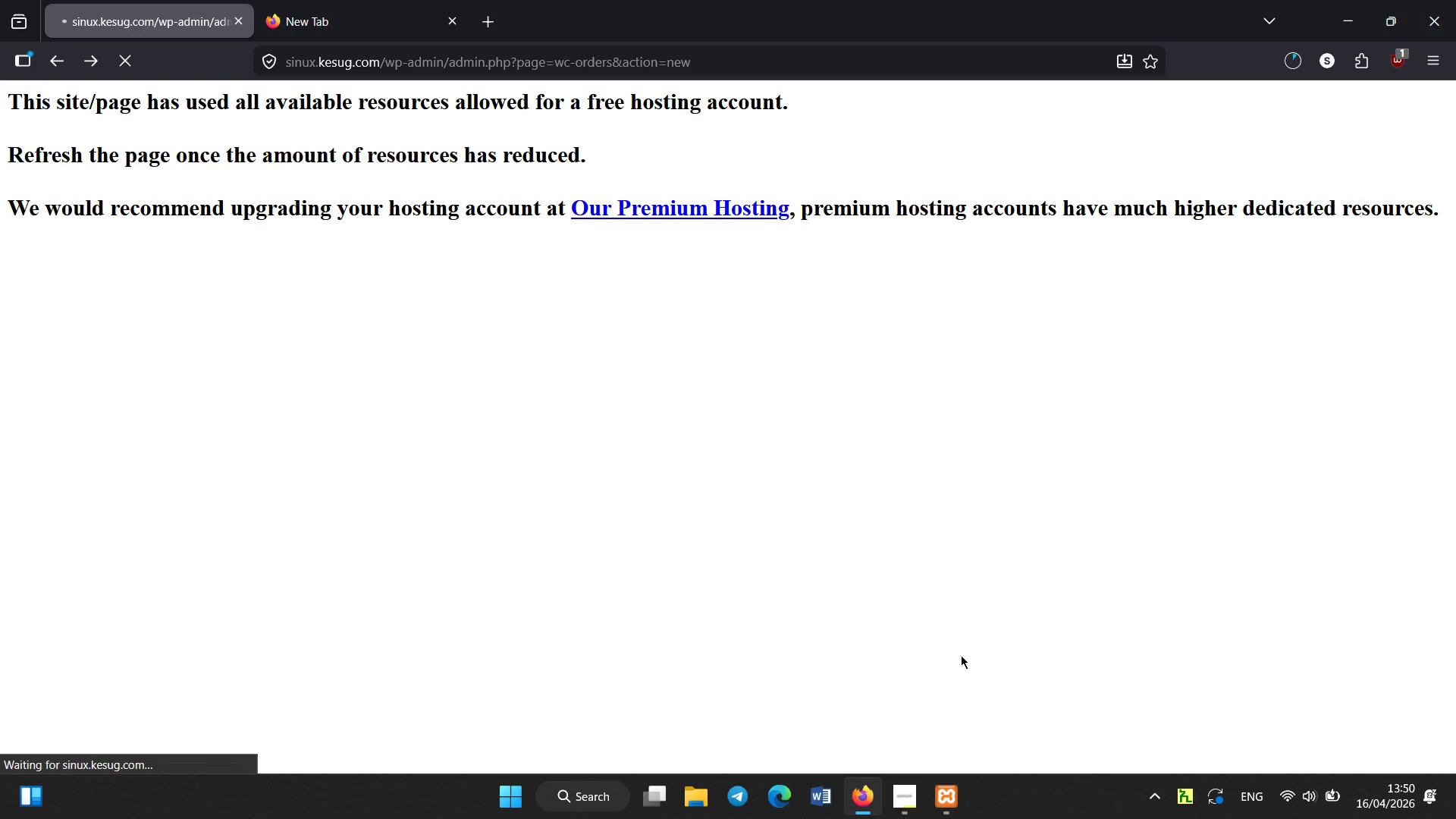 
left_click([893, 814])